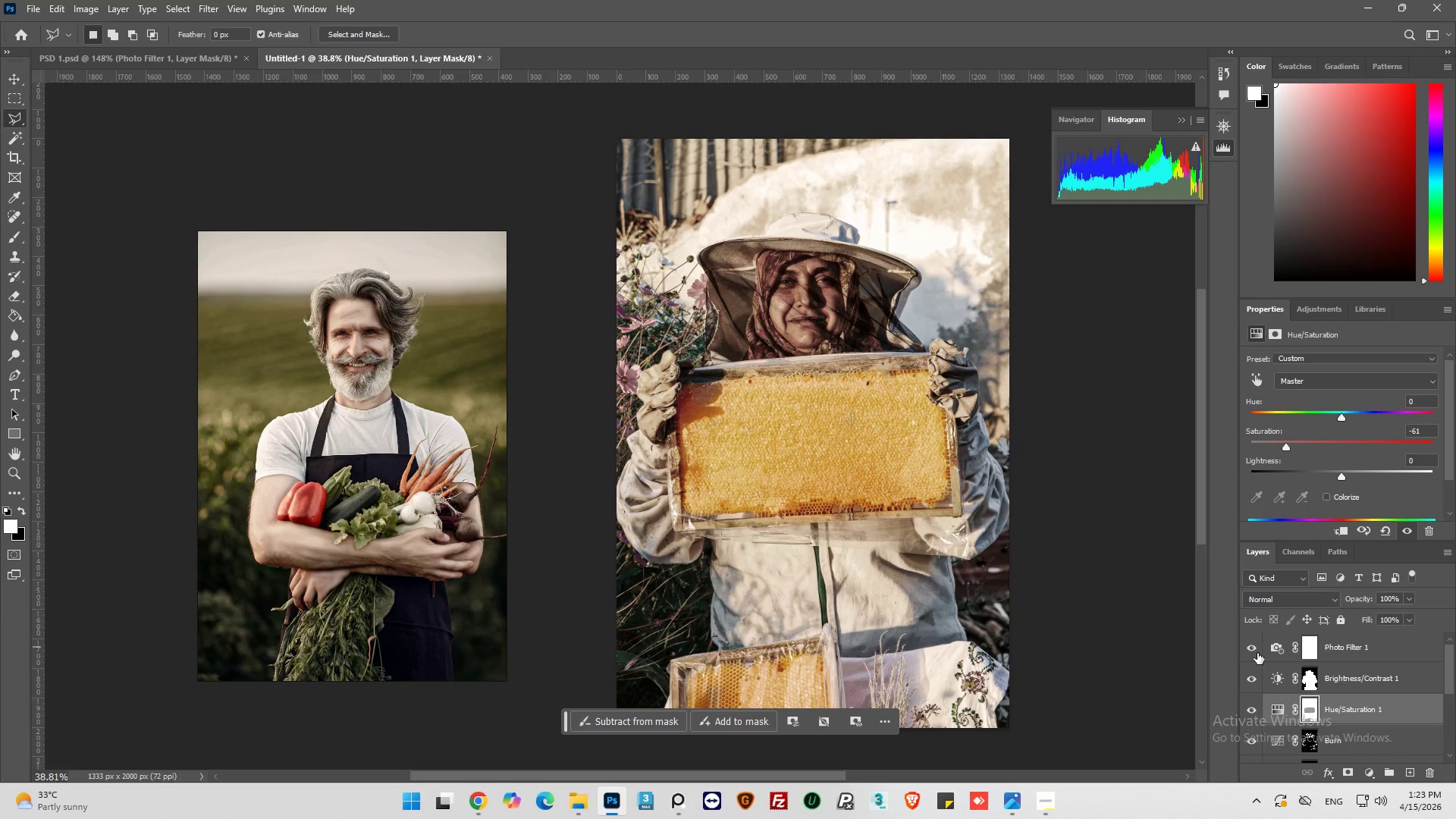 
left_click([1254, 649])
 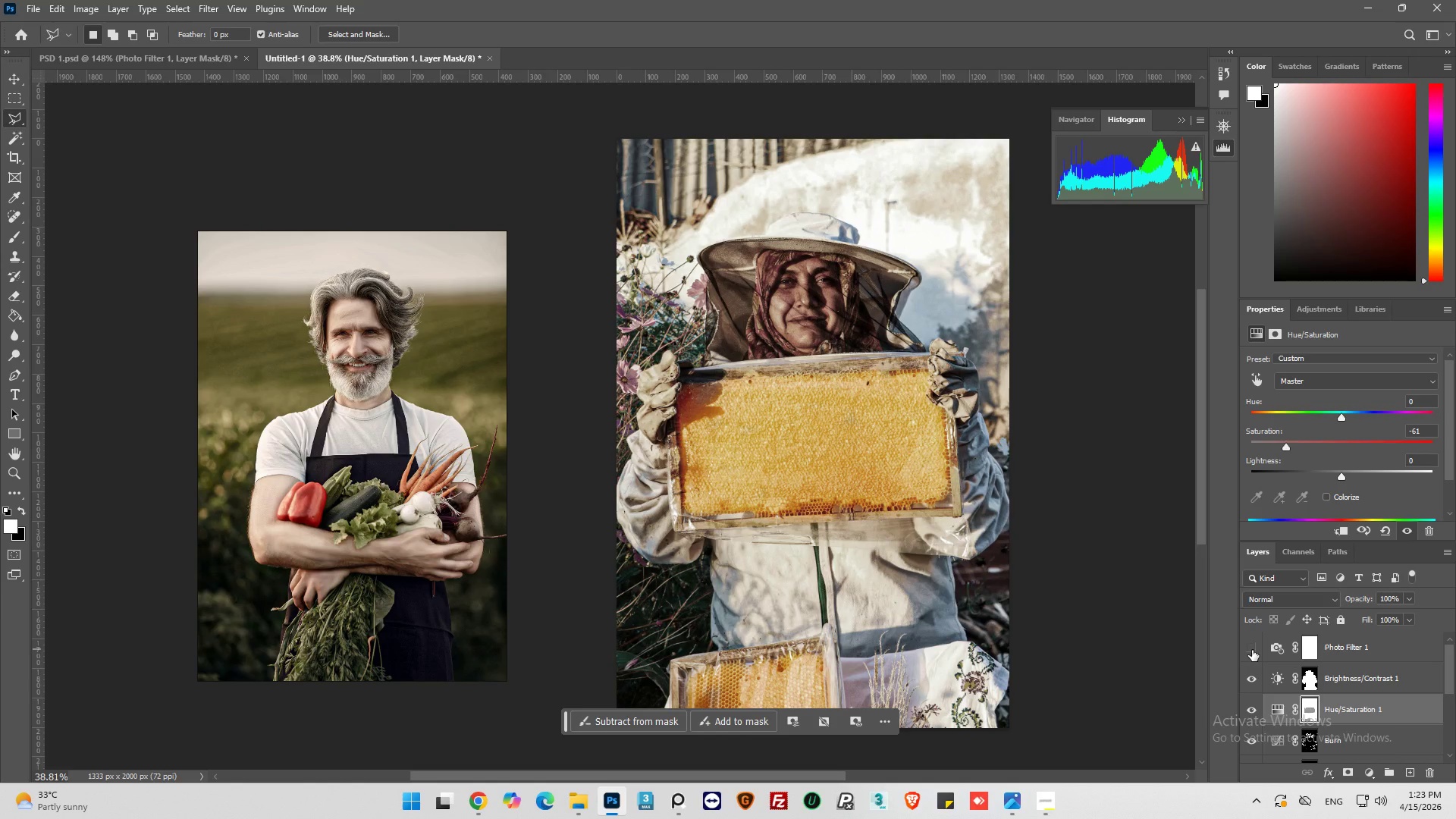 
hold_key(key=AltLeft, duration=0.67)
left_click([1250, 651])
 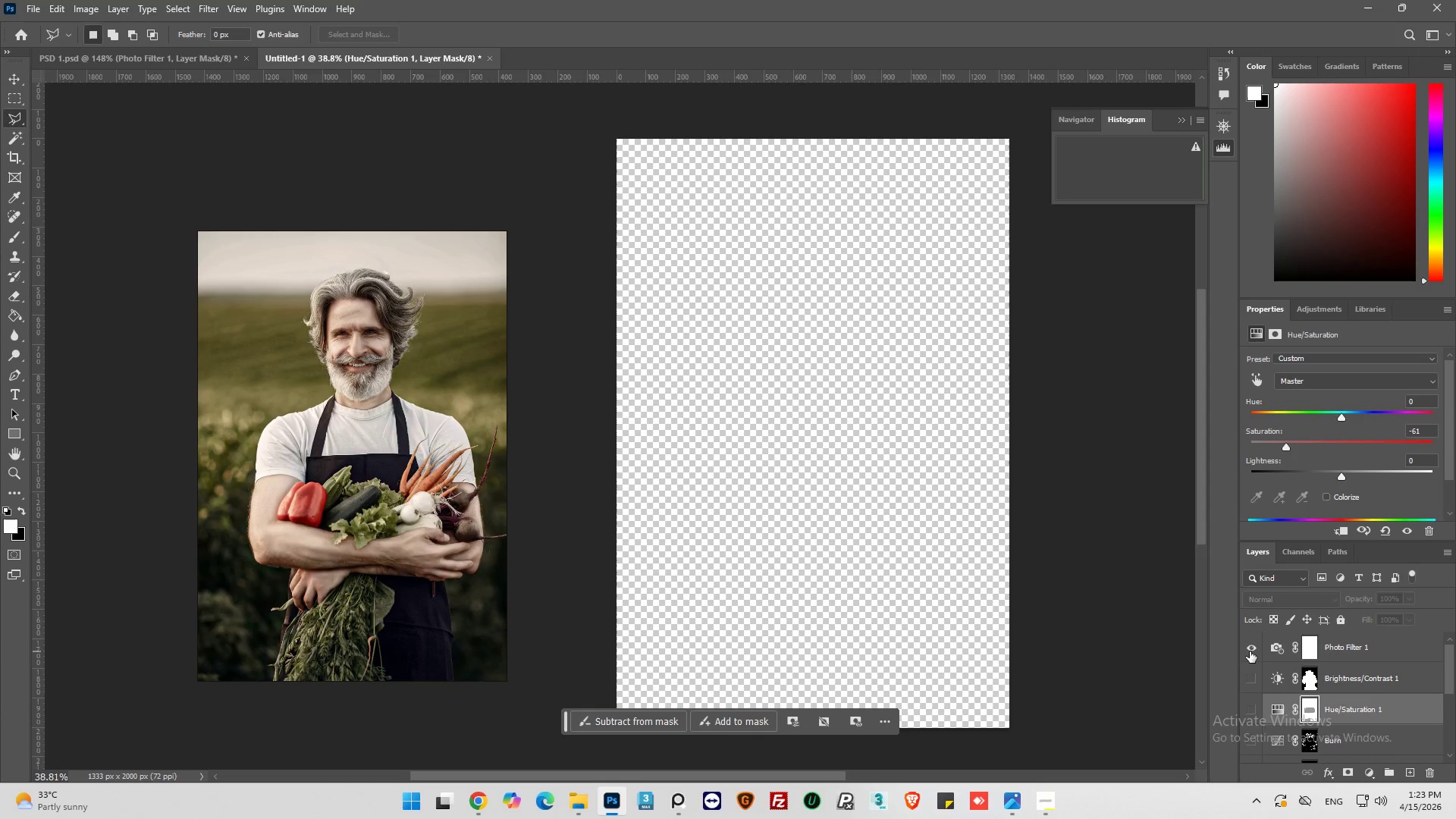 
hold_key(key=AltLeft, duration=0.64)
left_click([1250, 651])
 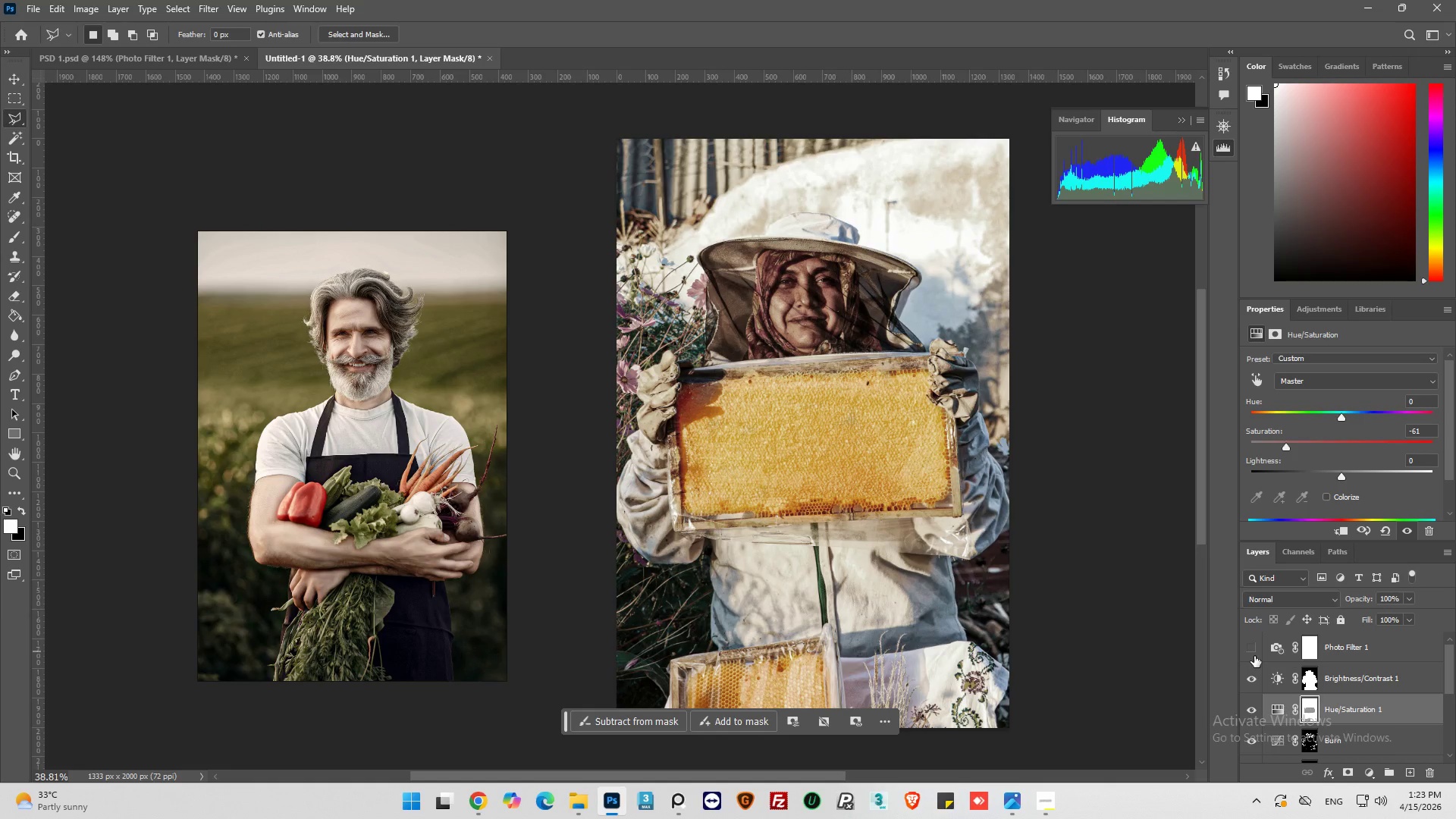 
left_click([1254, 656])
 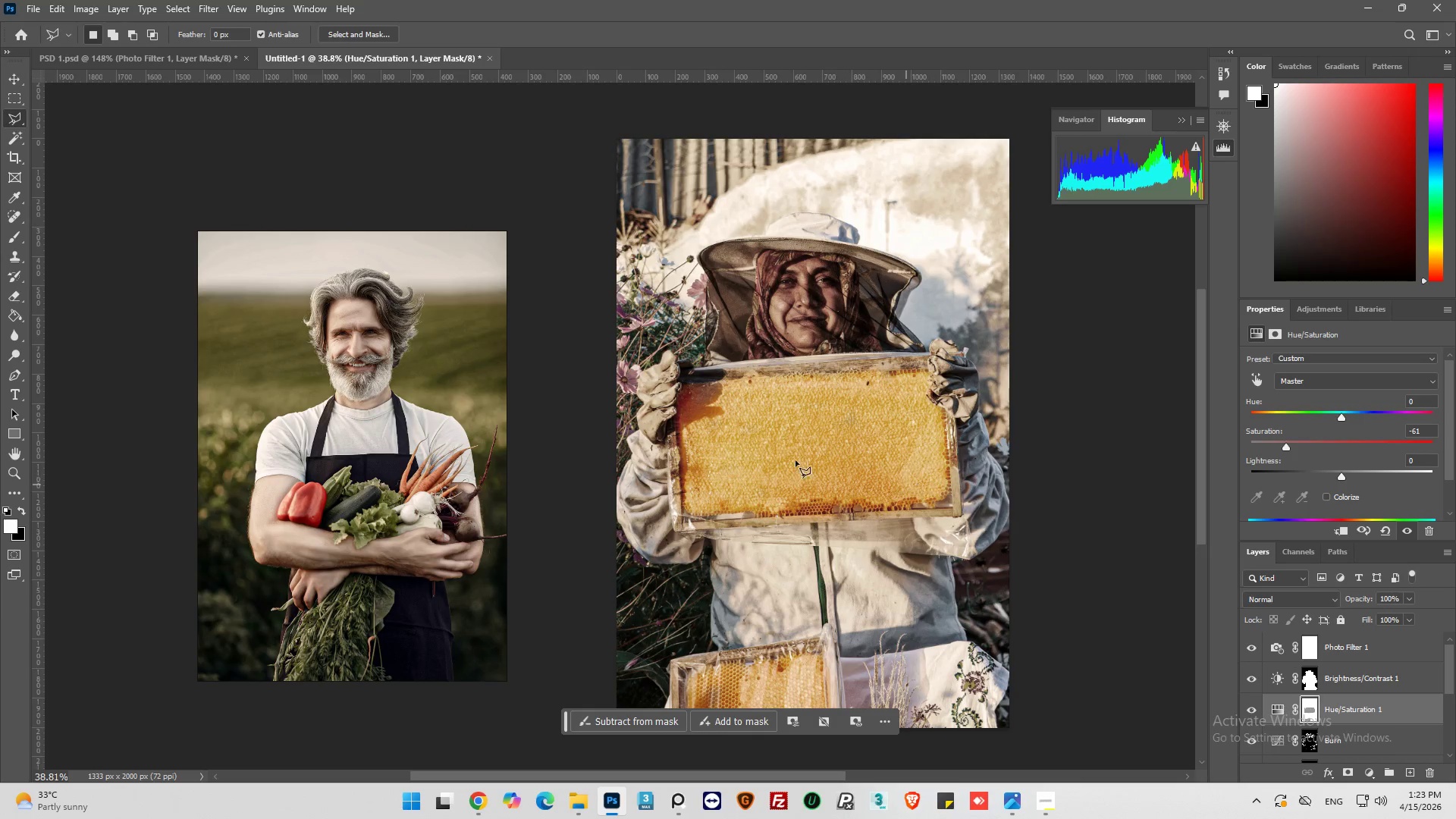 
hold_key(key=AltLeft, duration=0.31)
hold_key(key=AltLeft, duration=0.36)
scroll: coordinate [730, 399], scroll_direction: up, amount: 1.0
 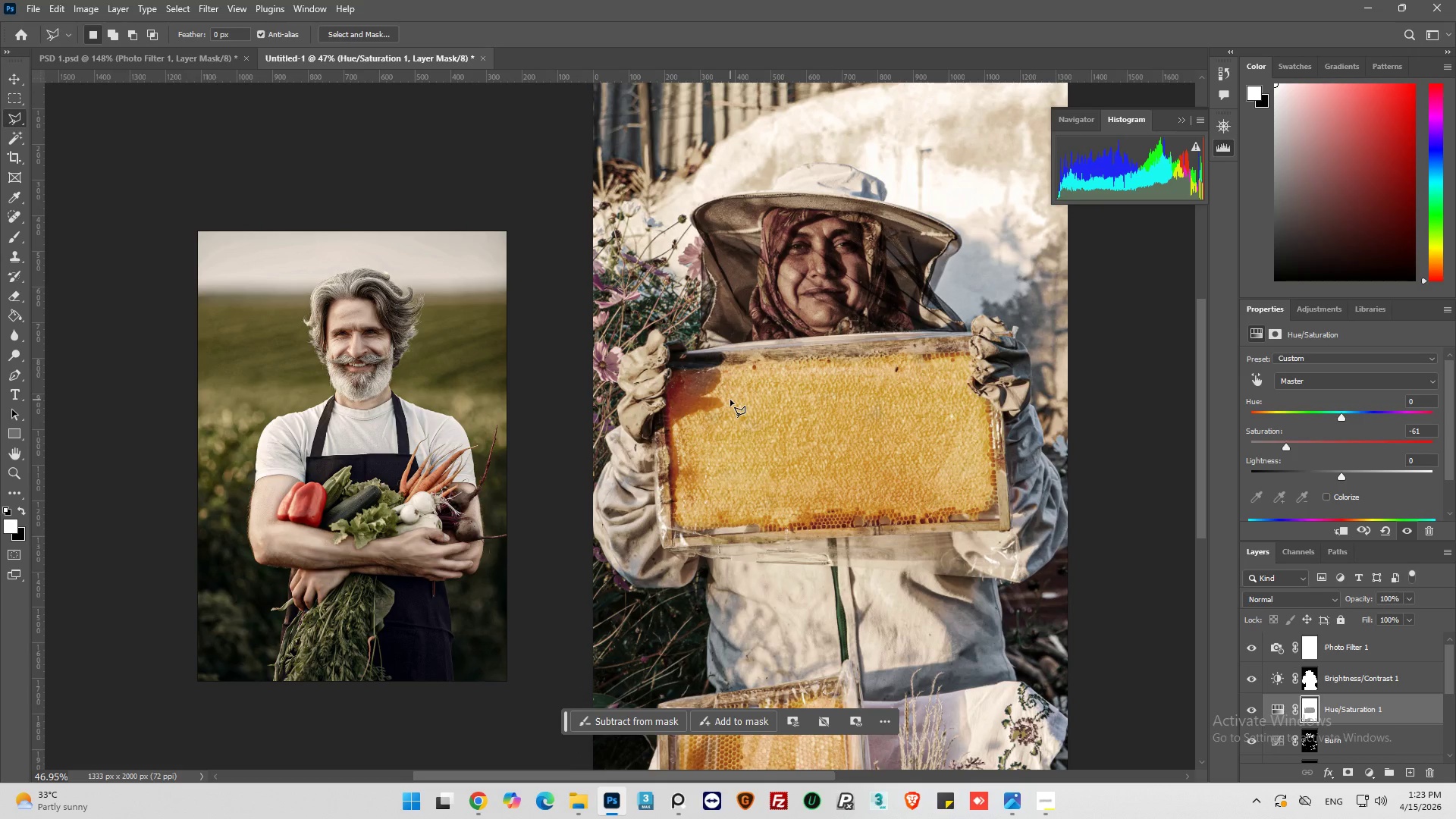 
key(Alt+AltLeft)
 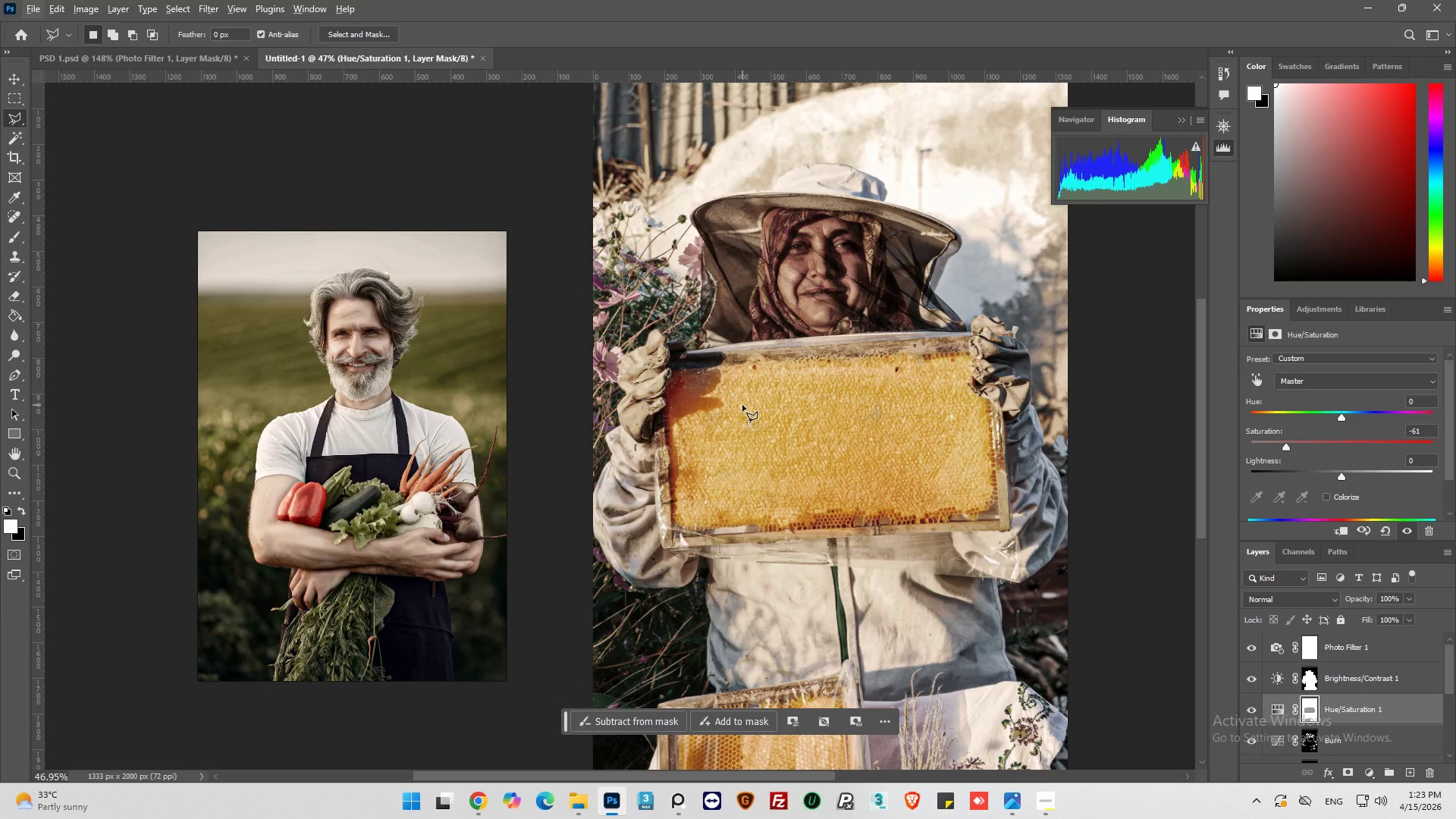 
key(Alt+AltLeft)
 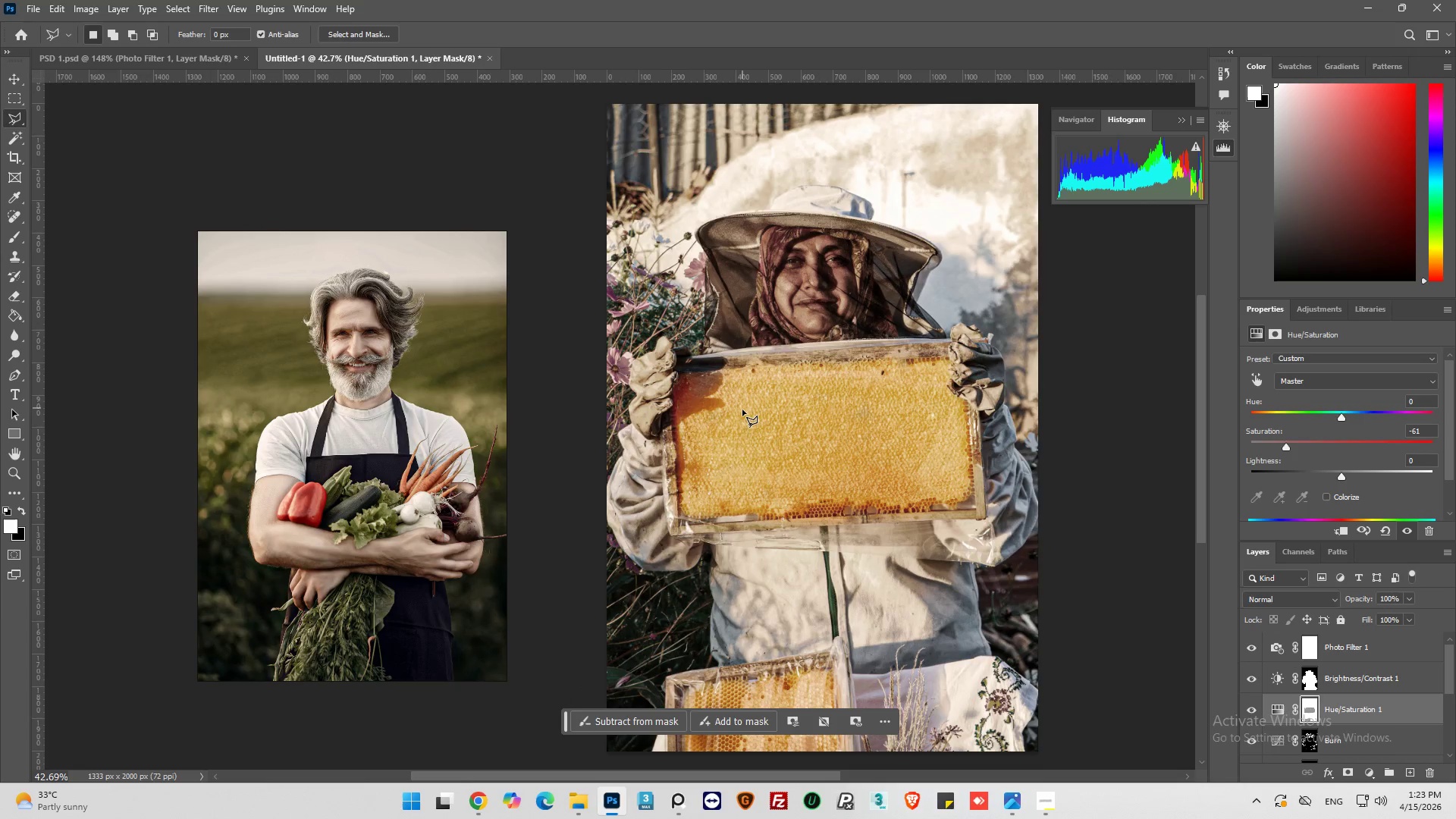 
scroll: coordinate [742, 406], scroll_direction: down, amount: 1.0
 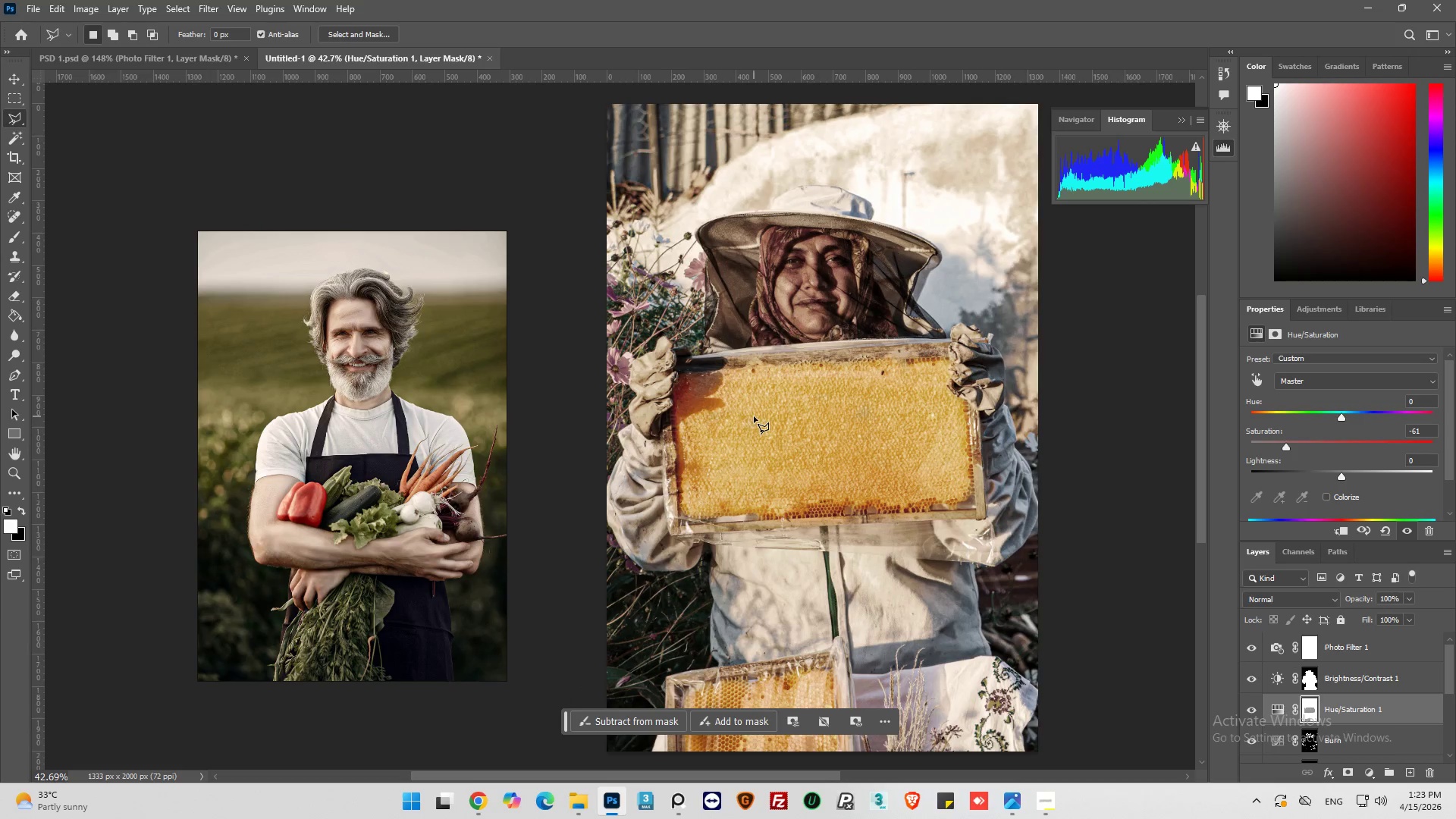 
key(Alt+AltLeft)
 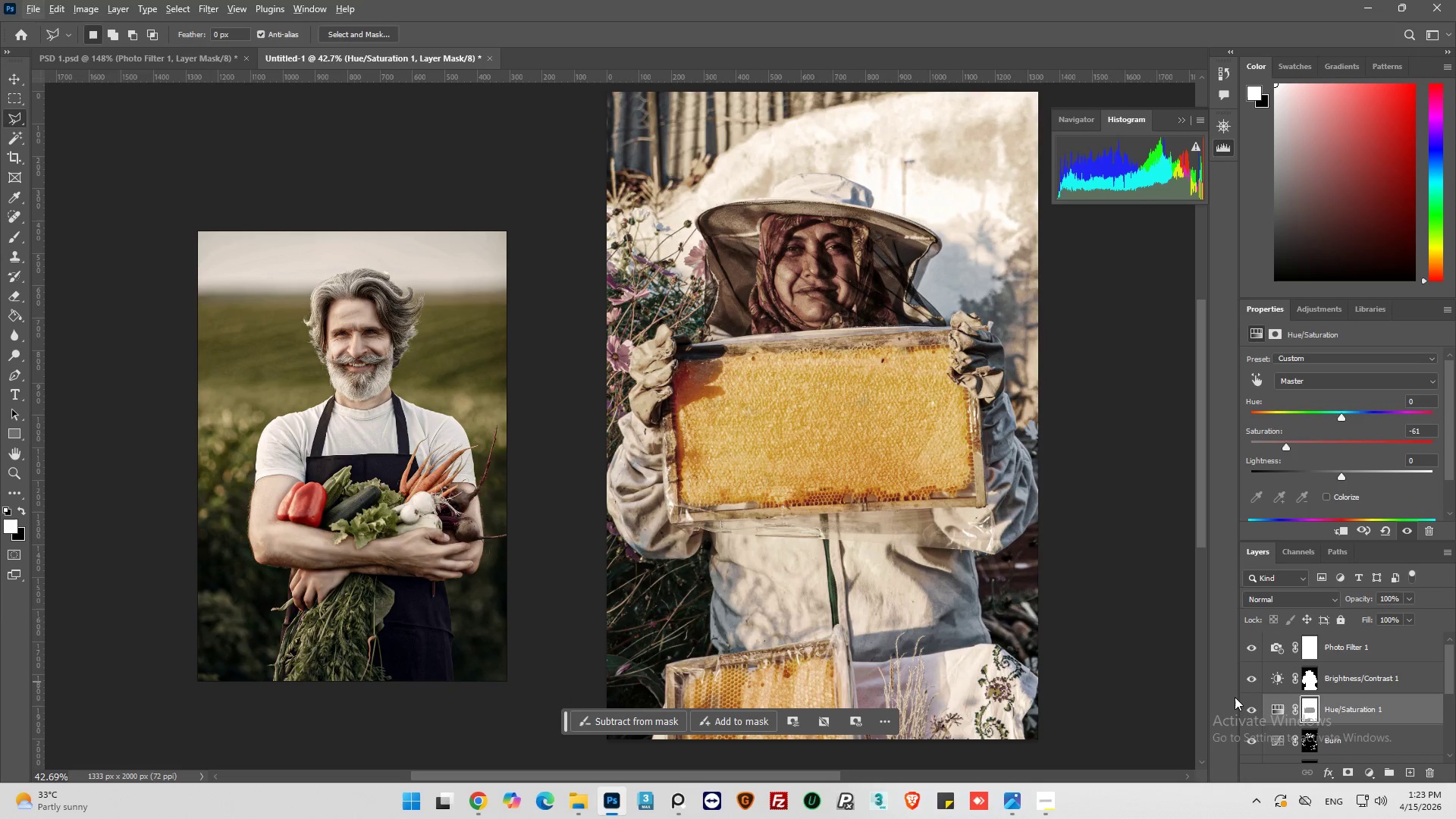 
scroll: coordinate [754, 416], scroll_direction: down, amount: 1.0
 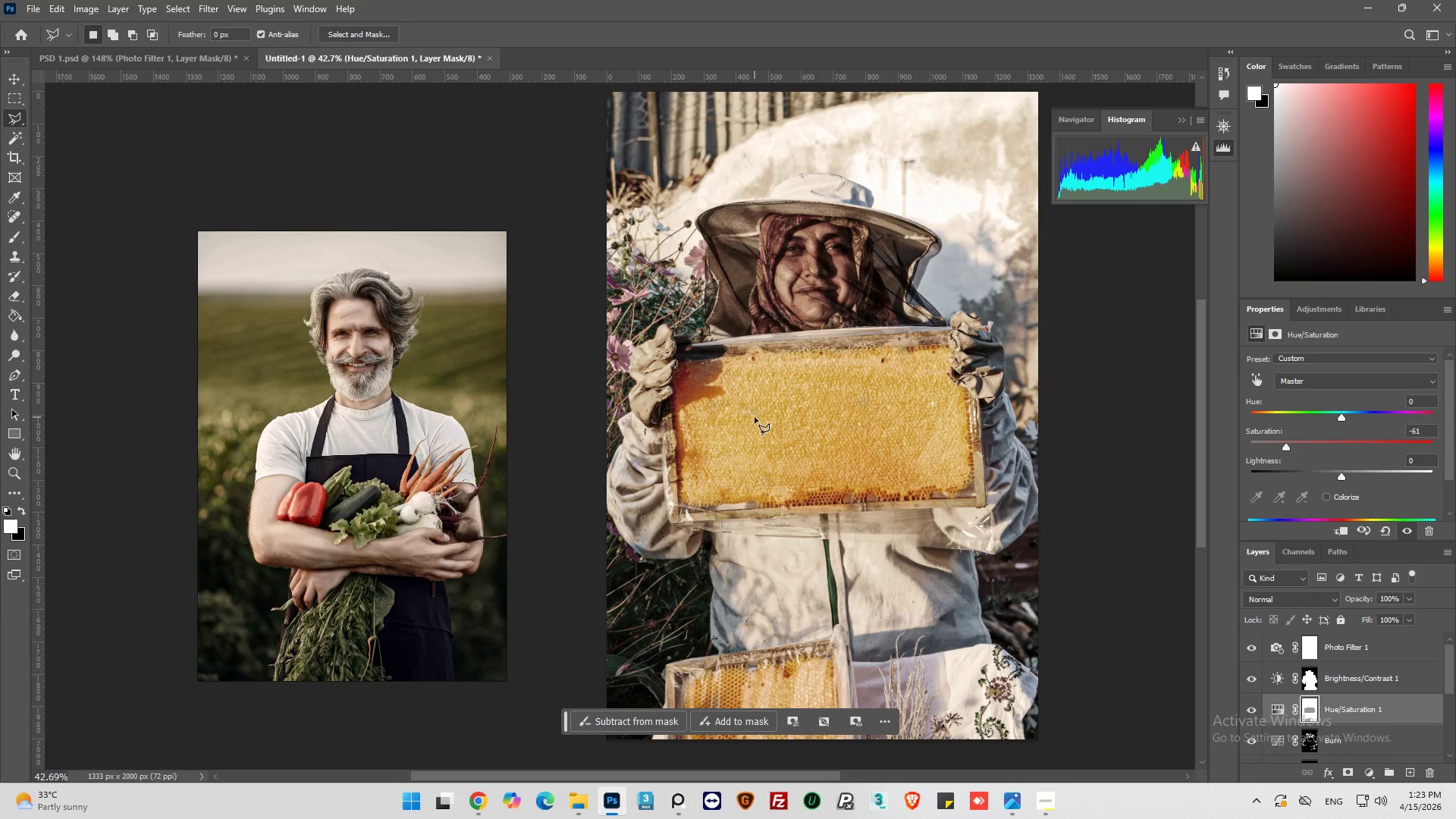 
key(Alt+AltLeft)
 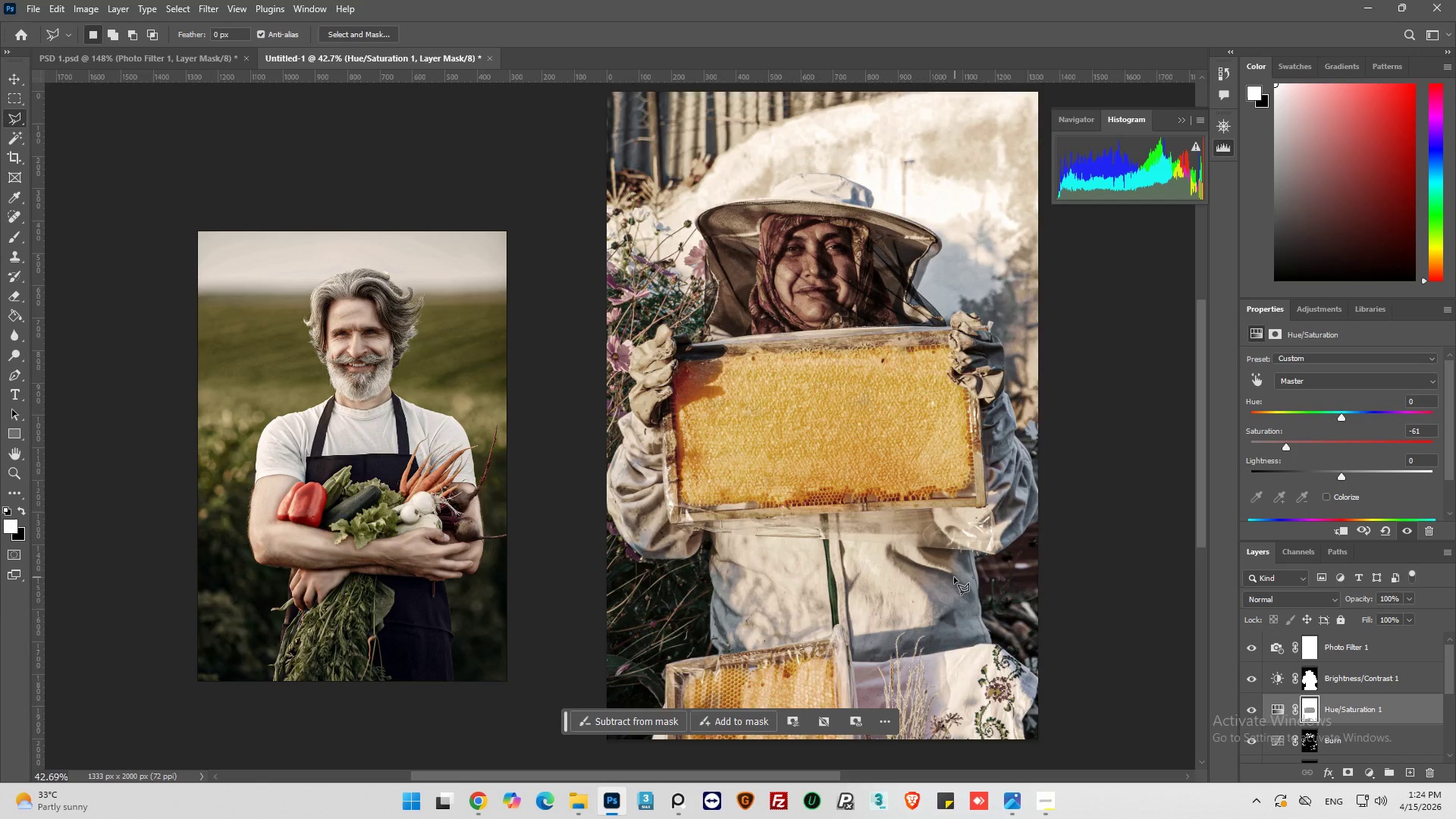 
hold_key(key=AltLeft, duration=0.33)
scroll: coordinate [1313, 704], scroll_direction: down, amount: 14.0
 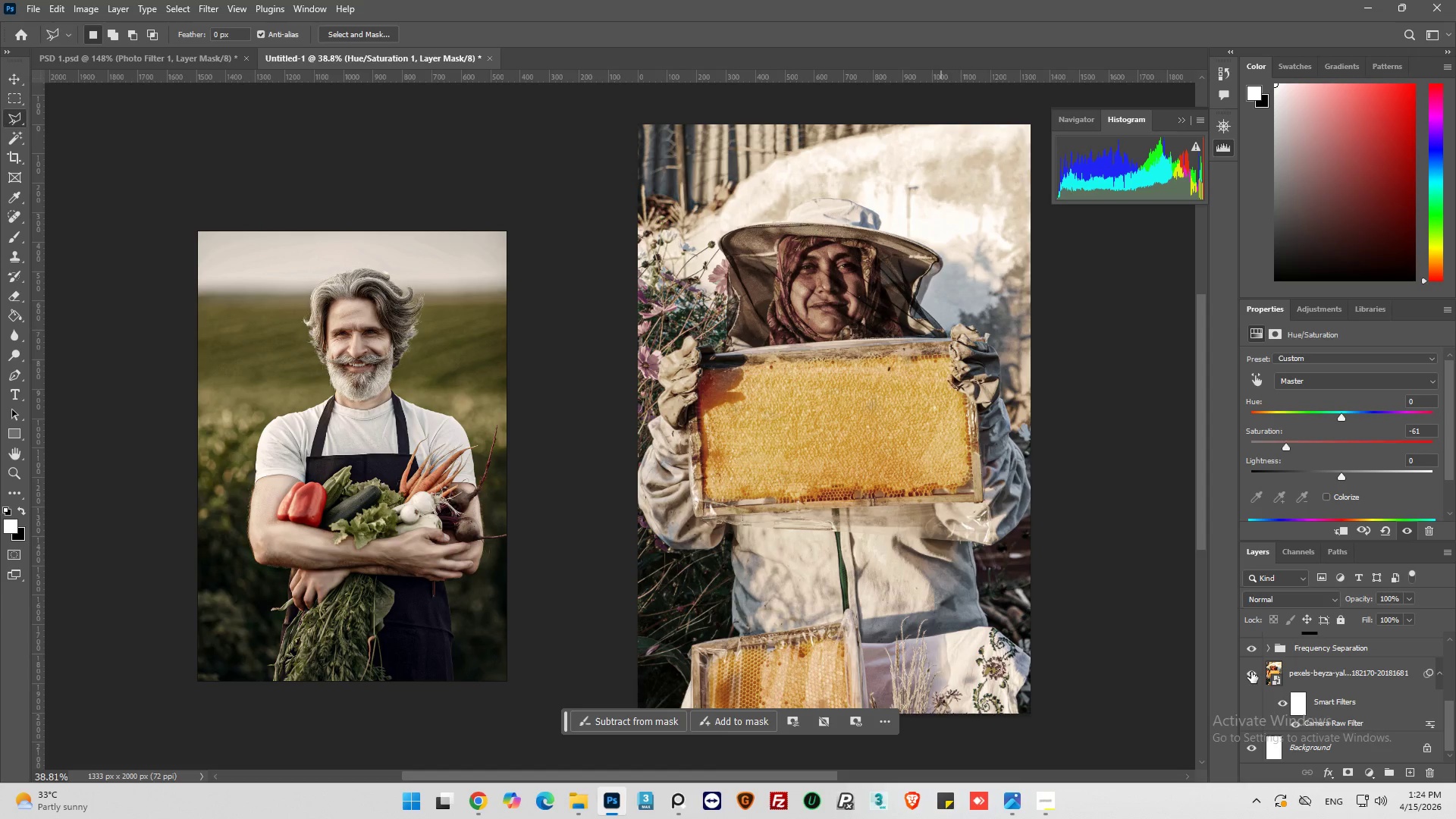 
hold_key(key=AltLeft, duration=1.52)
left_click([1251, 674])
 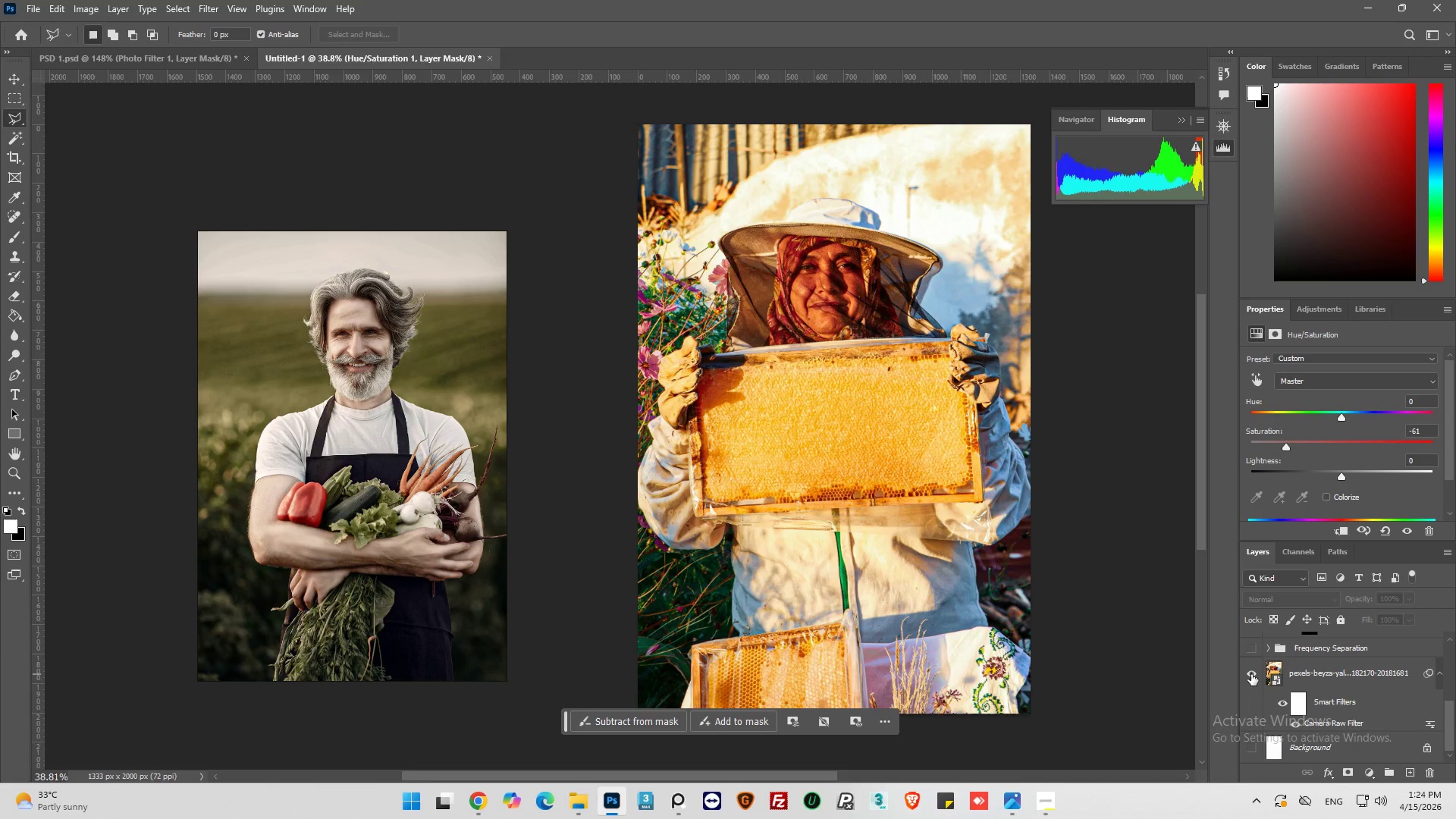 
hold_key(key=AltLeft, duration=1.09)
 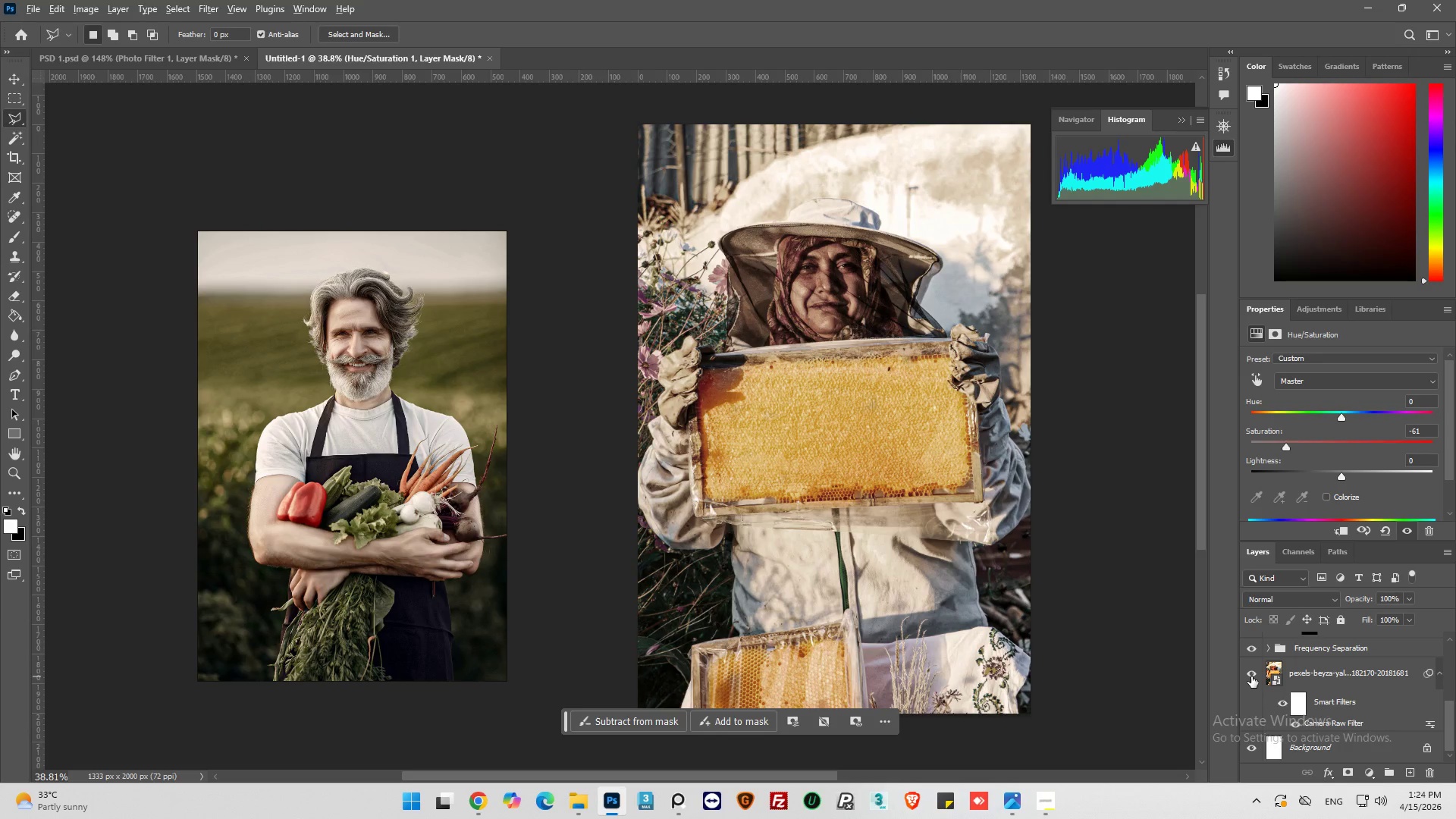 
key(Alt+AltLeft)
 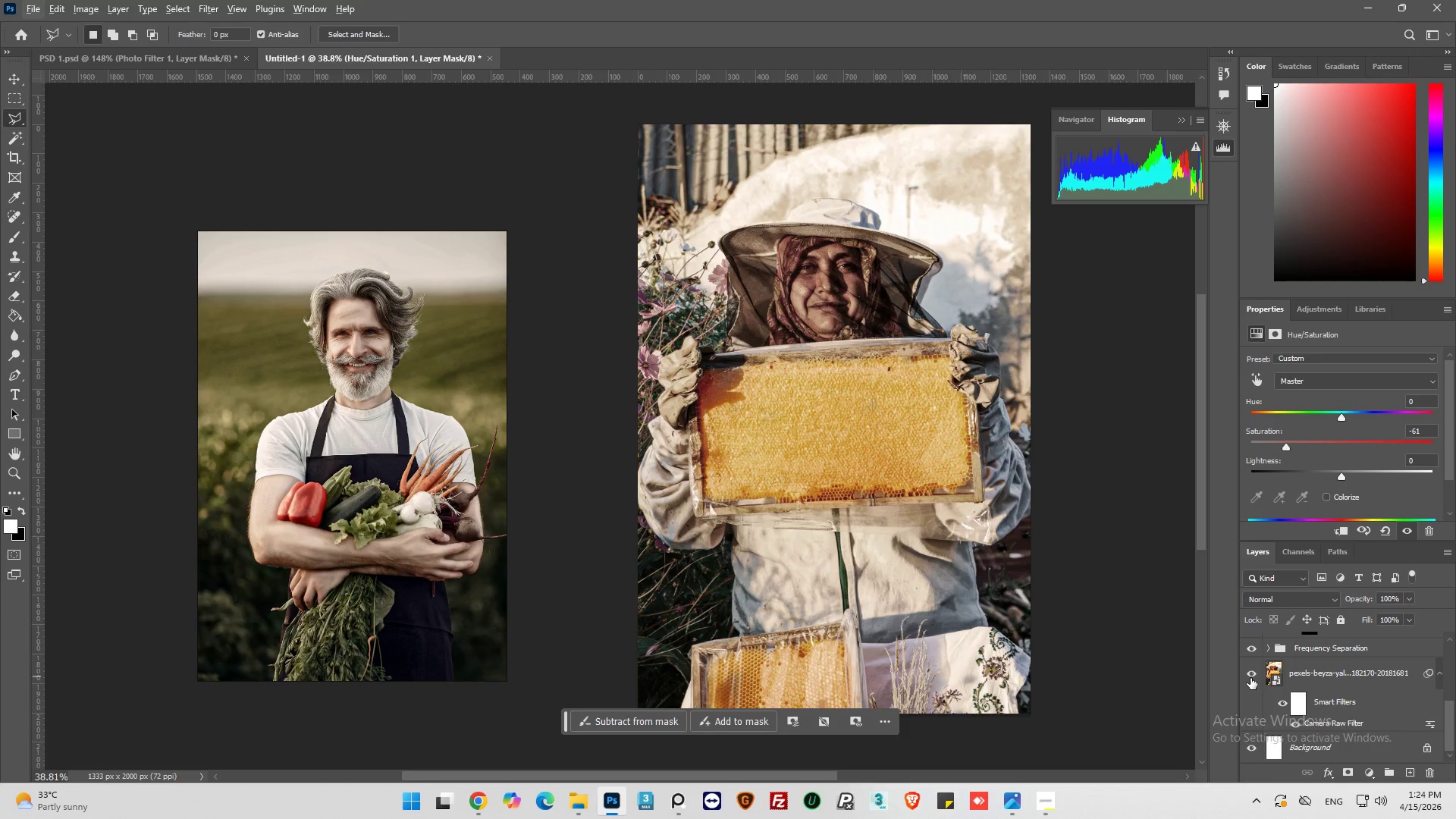 
hold_key(key=AltLeft, duration=1.52)
left_click([1249, 676])
 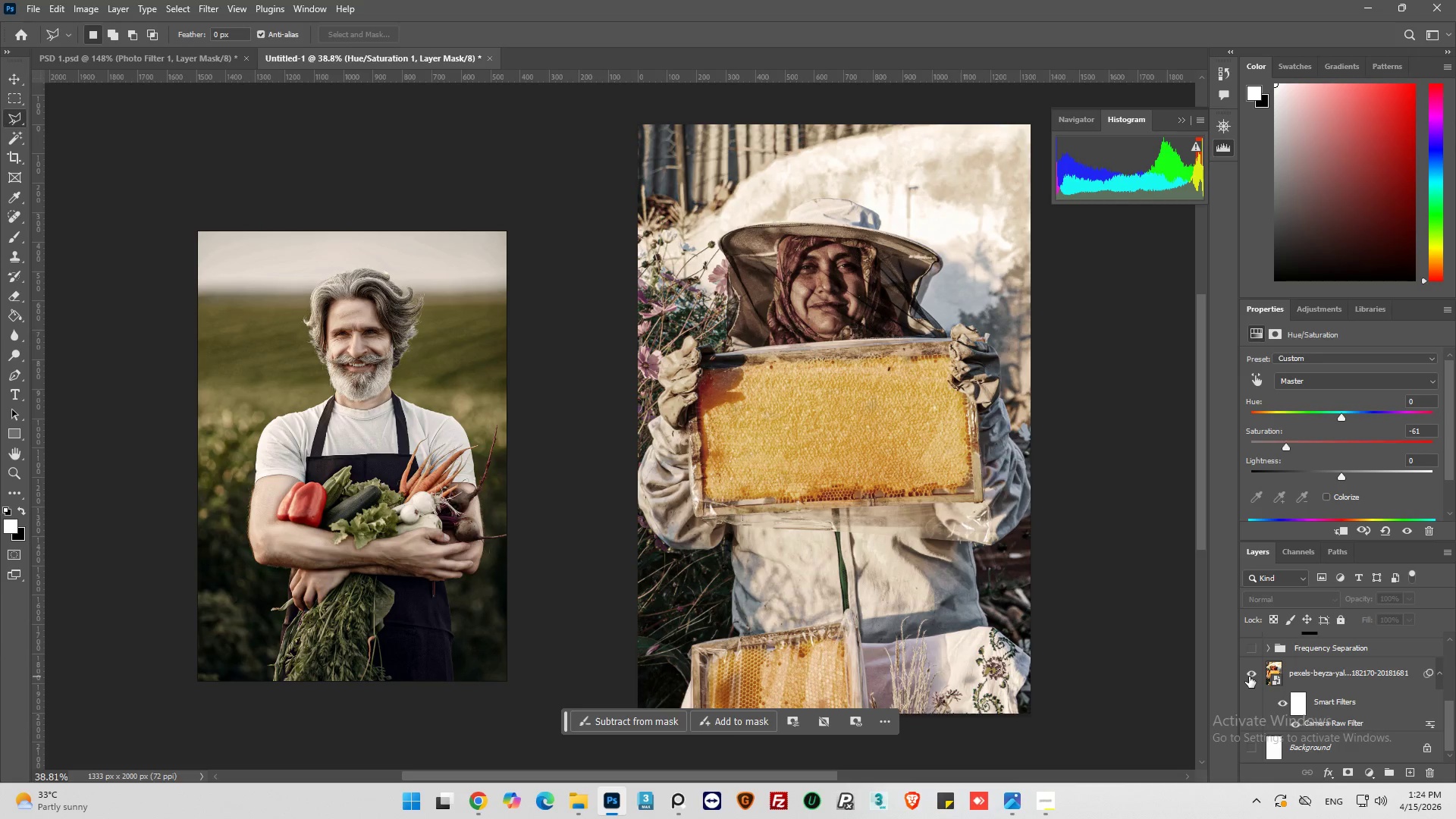 
hold_key(key=AltLeft, duration=1.22)
left_click([1249, 676])
 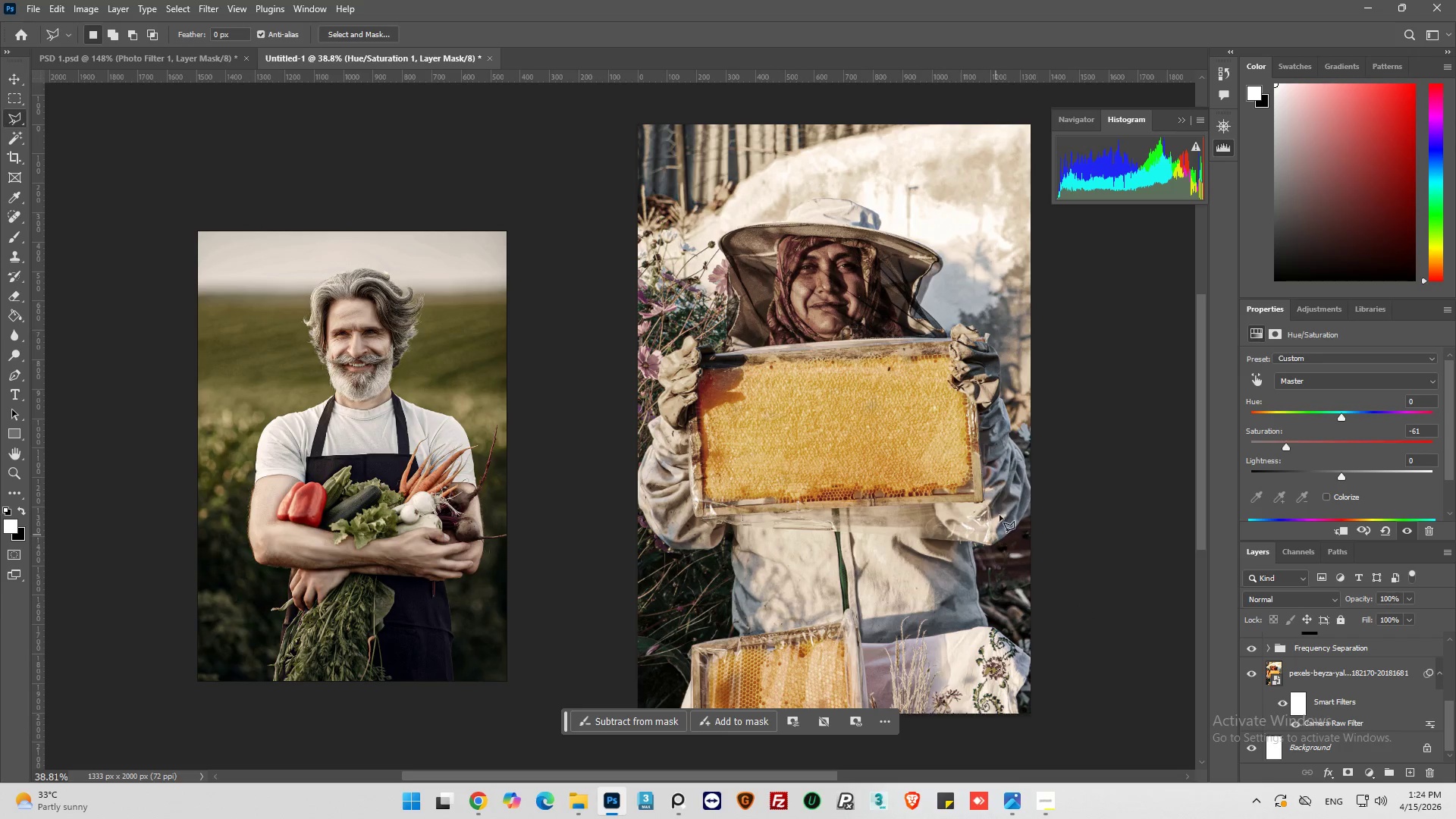 
scroll: coordinate [1007, 469], scroll_direction: up, amount: 1.0
 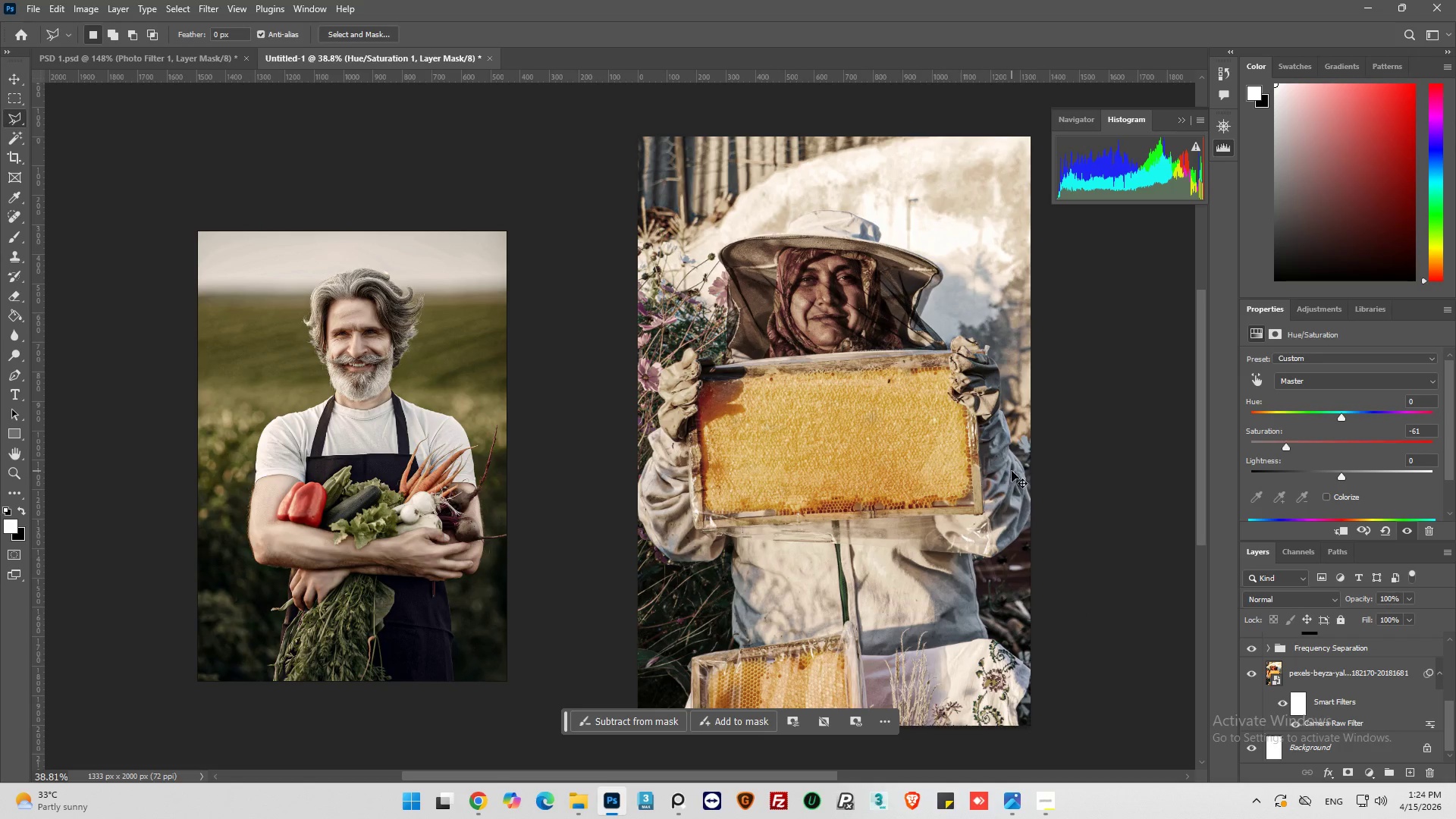 
key(Control+S)
 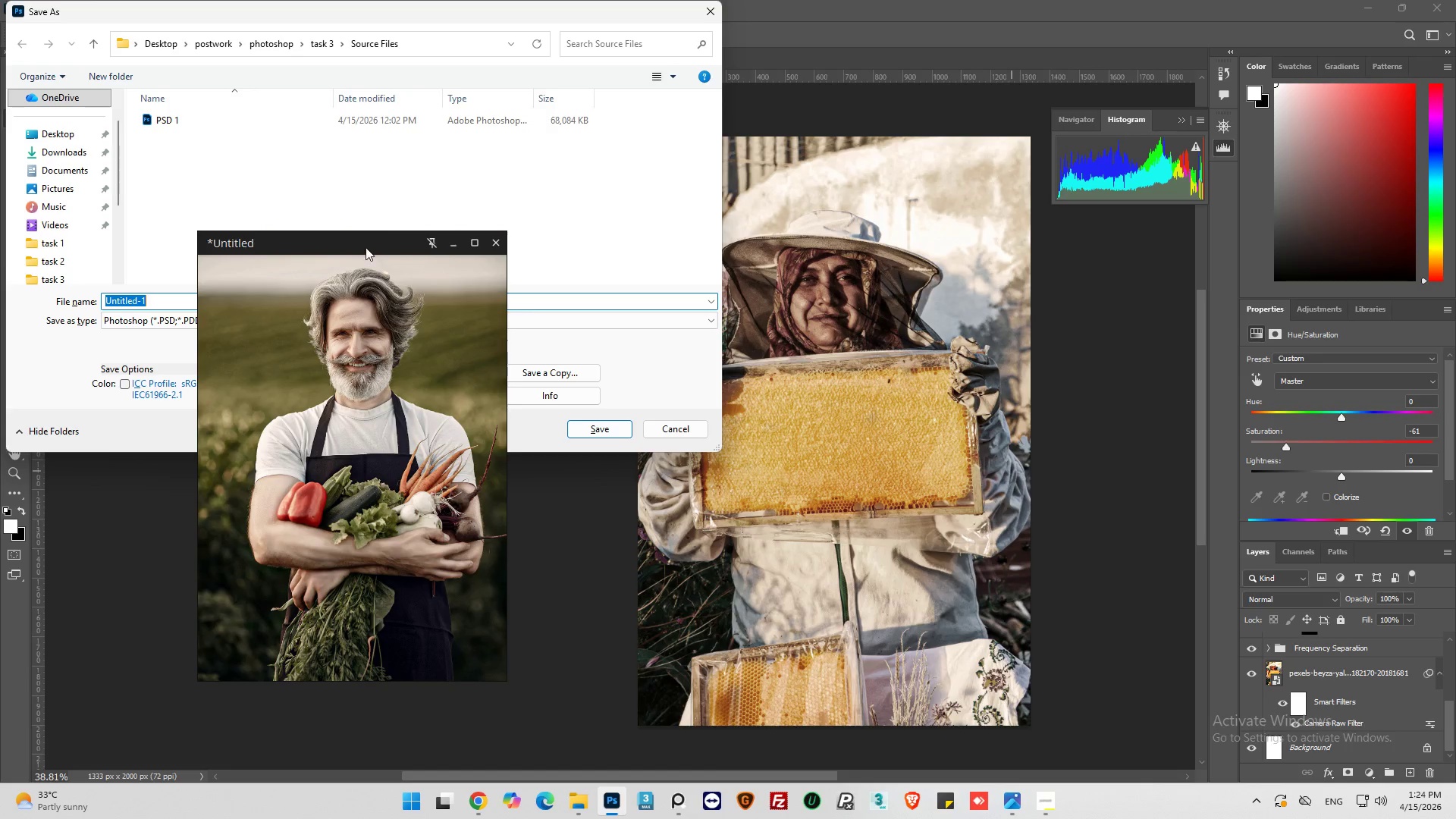 
left_click_drag(start_coordinate=[363, 248], to_coordinate=[340, 494])
 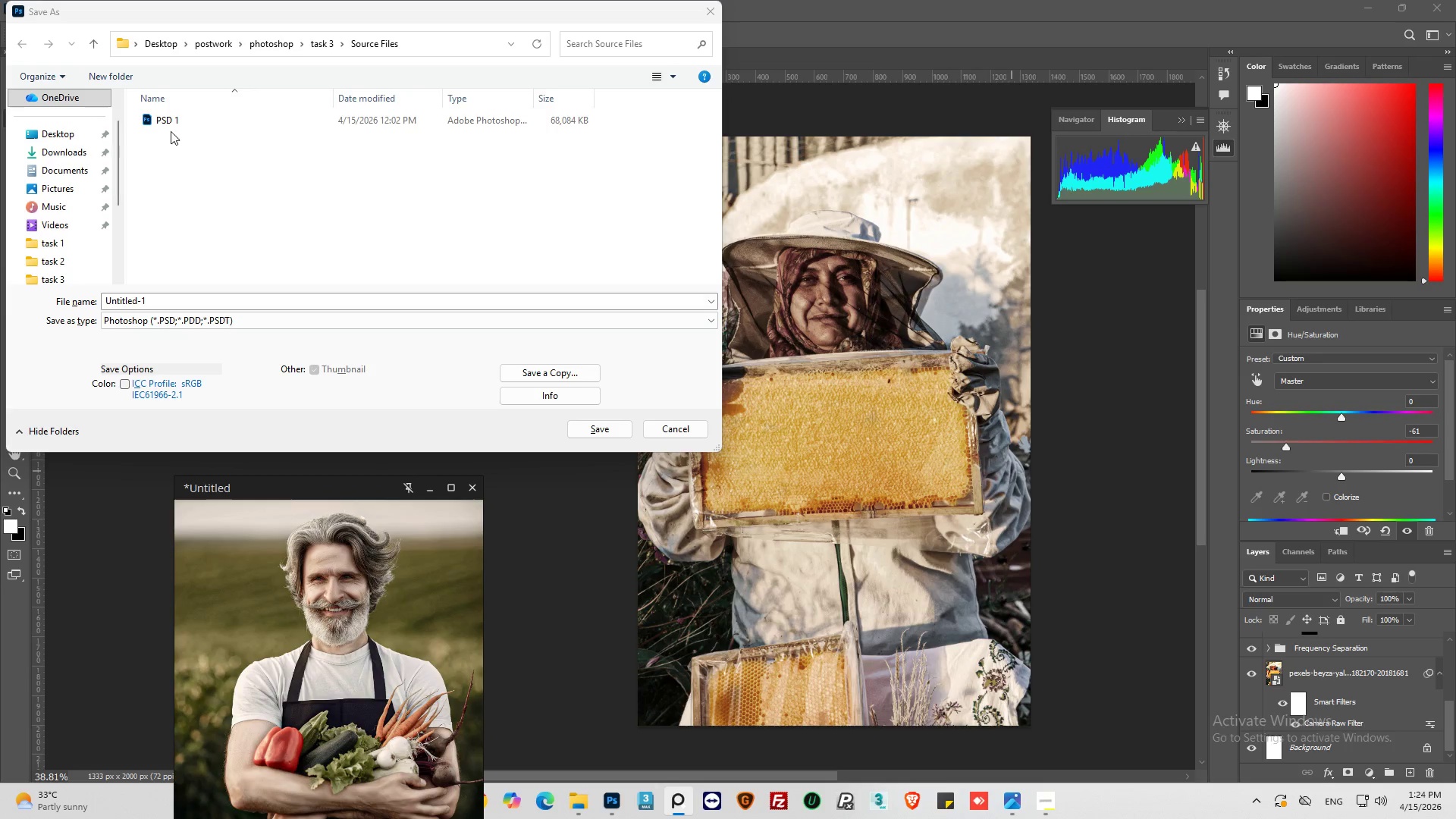 
left_click([176, 124])
 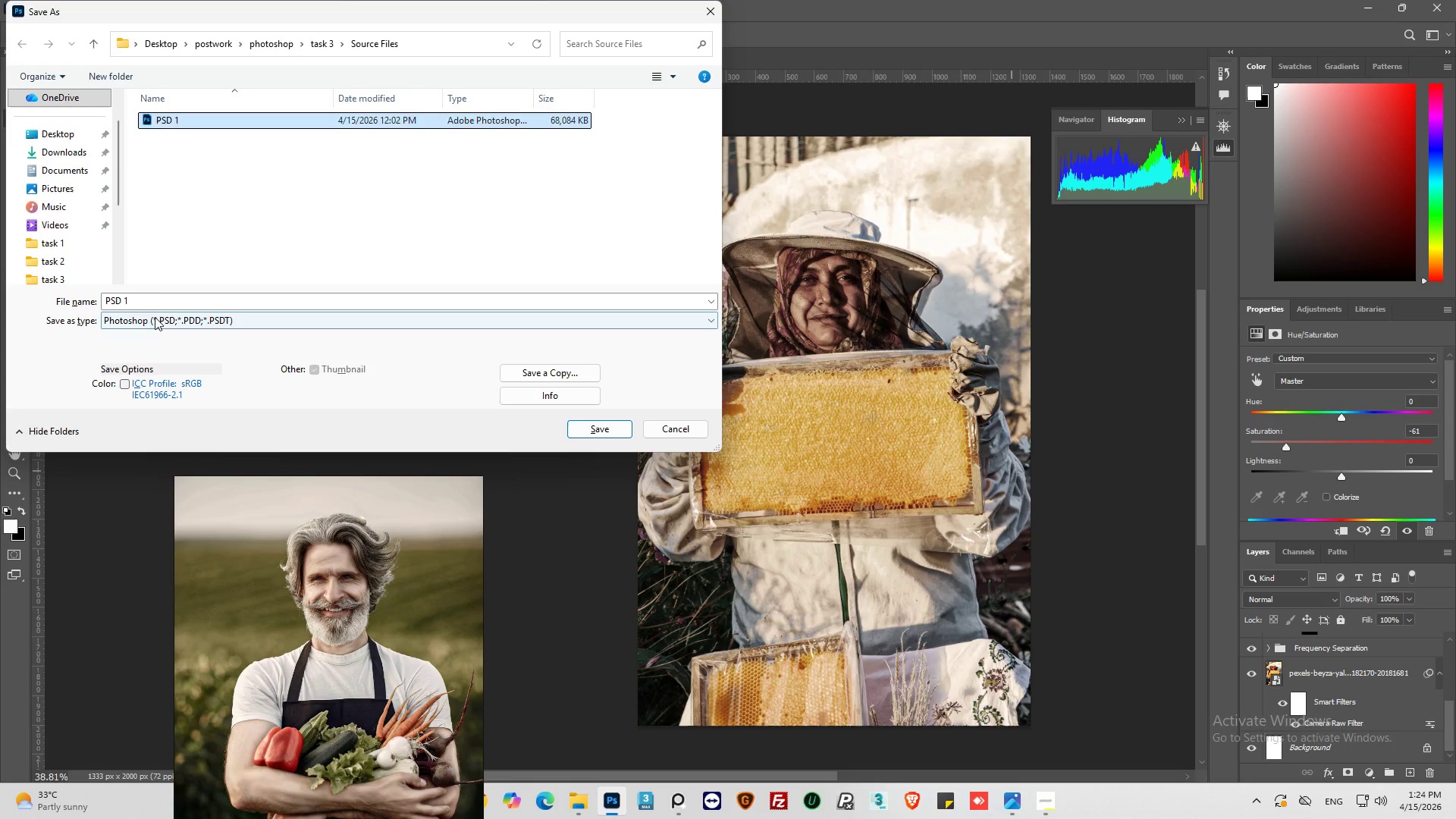 
left_click([155, 305])
 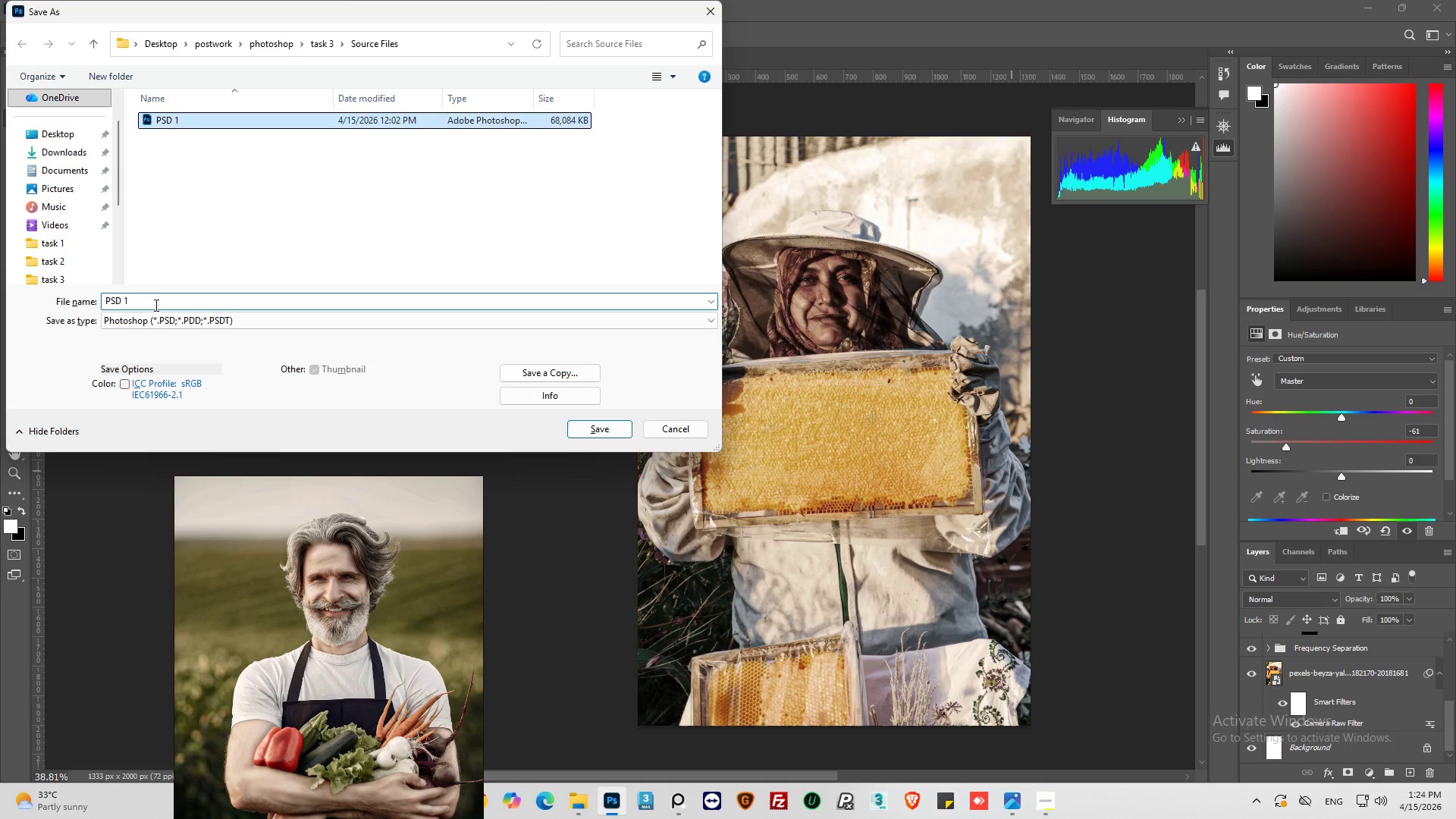 
key(Backspace)
 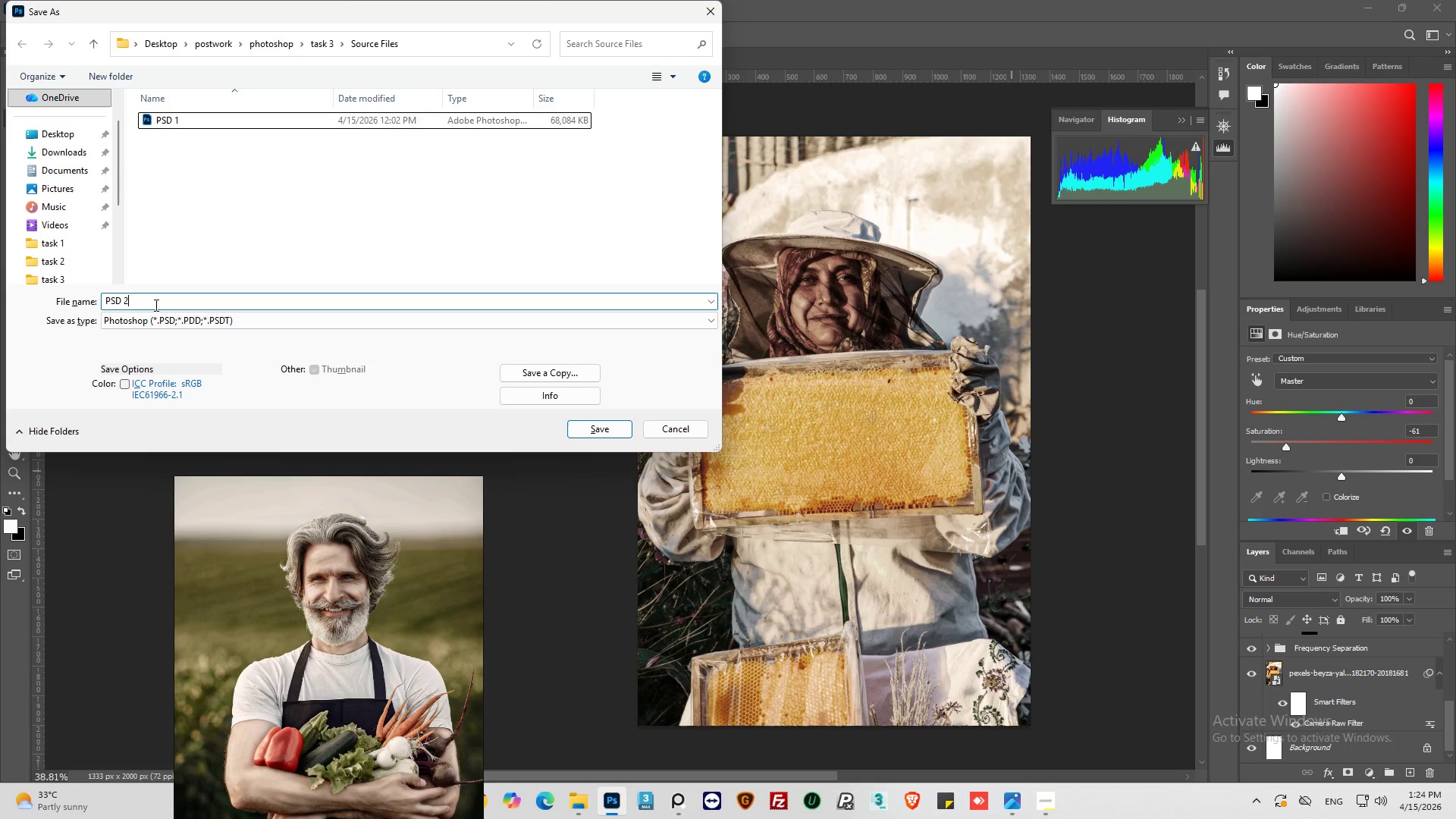 
key(2)
 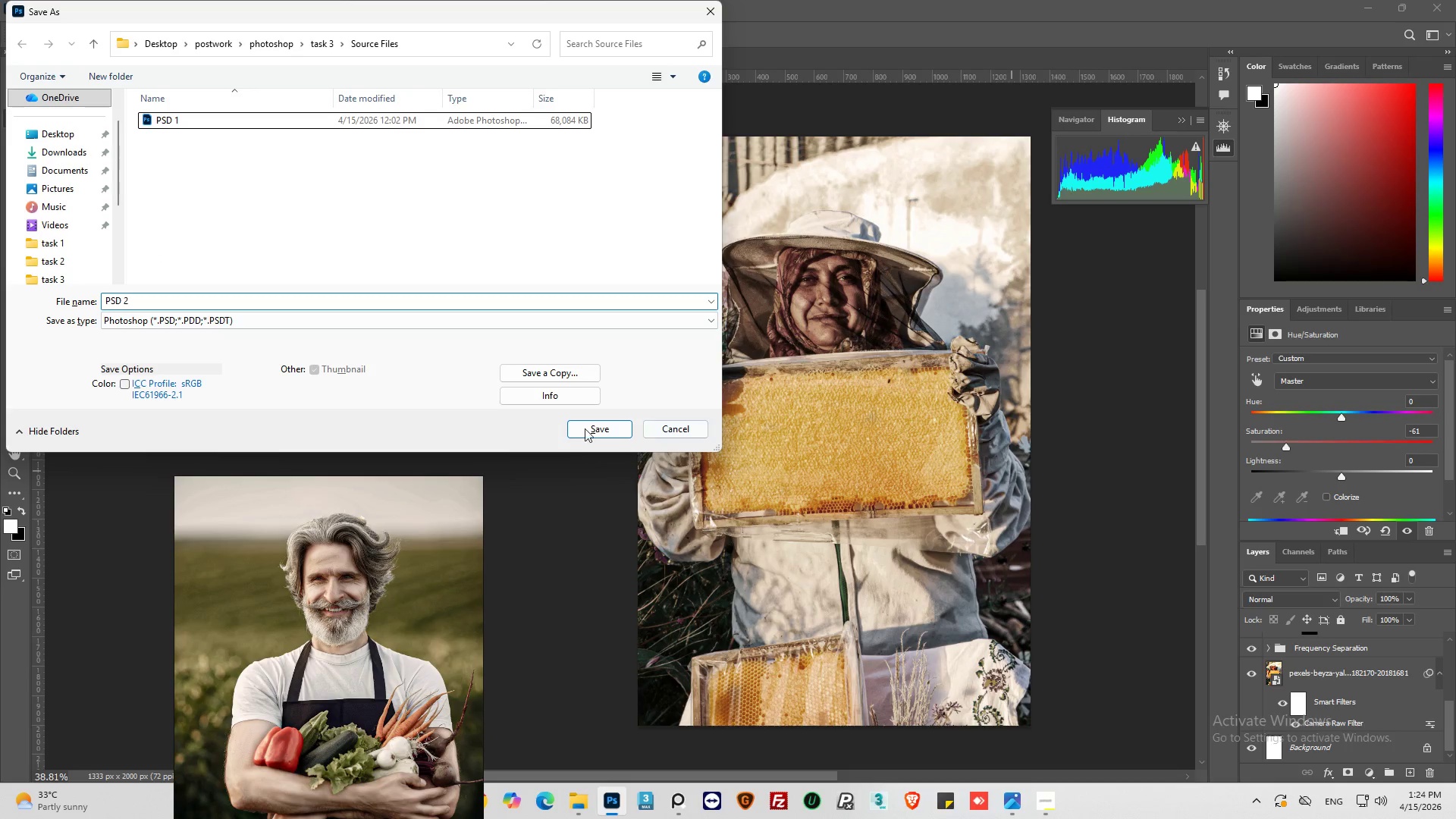 
left_click([598, 433])
 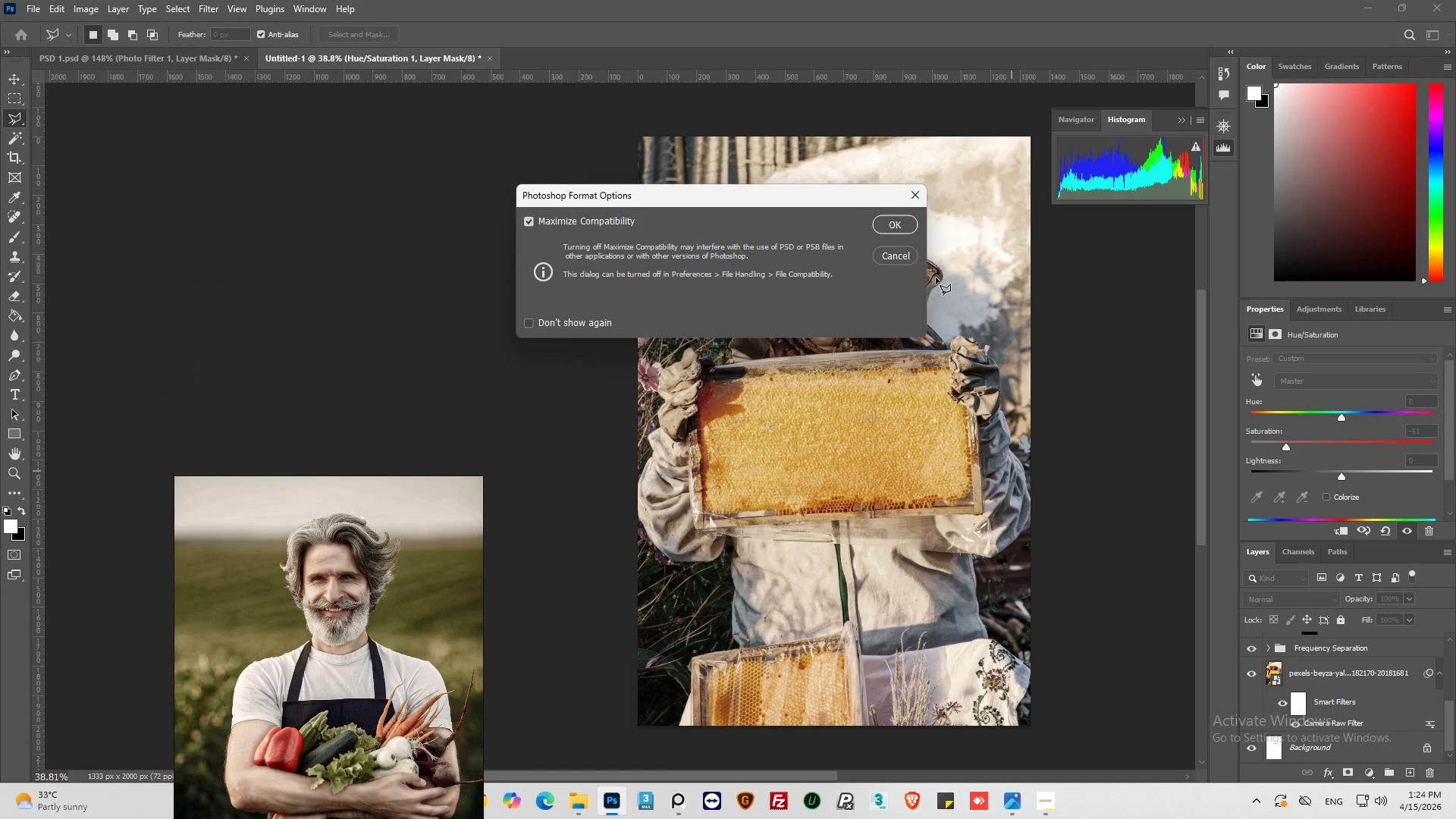 
left_click([888, 224])
 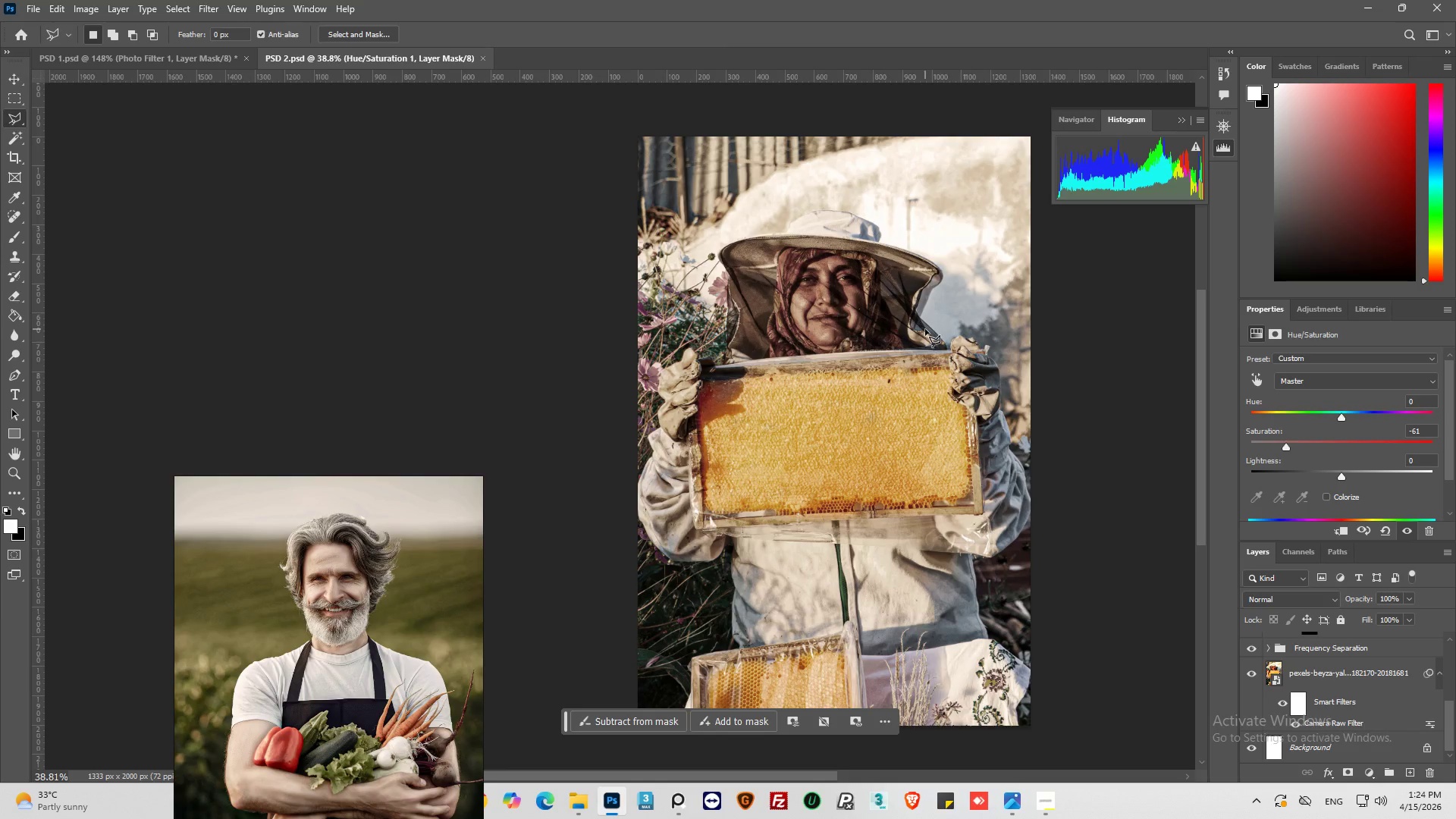 
wait(22.2)
 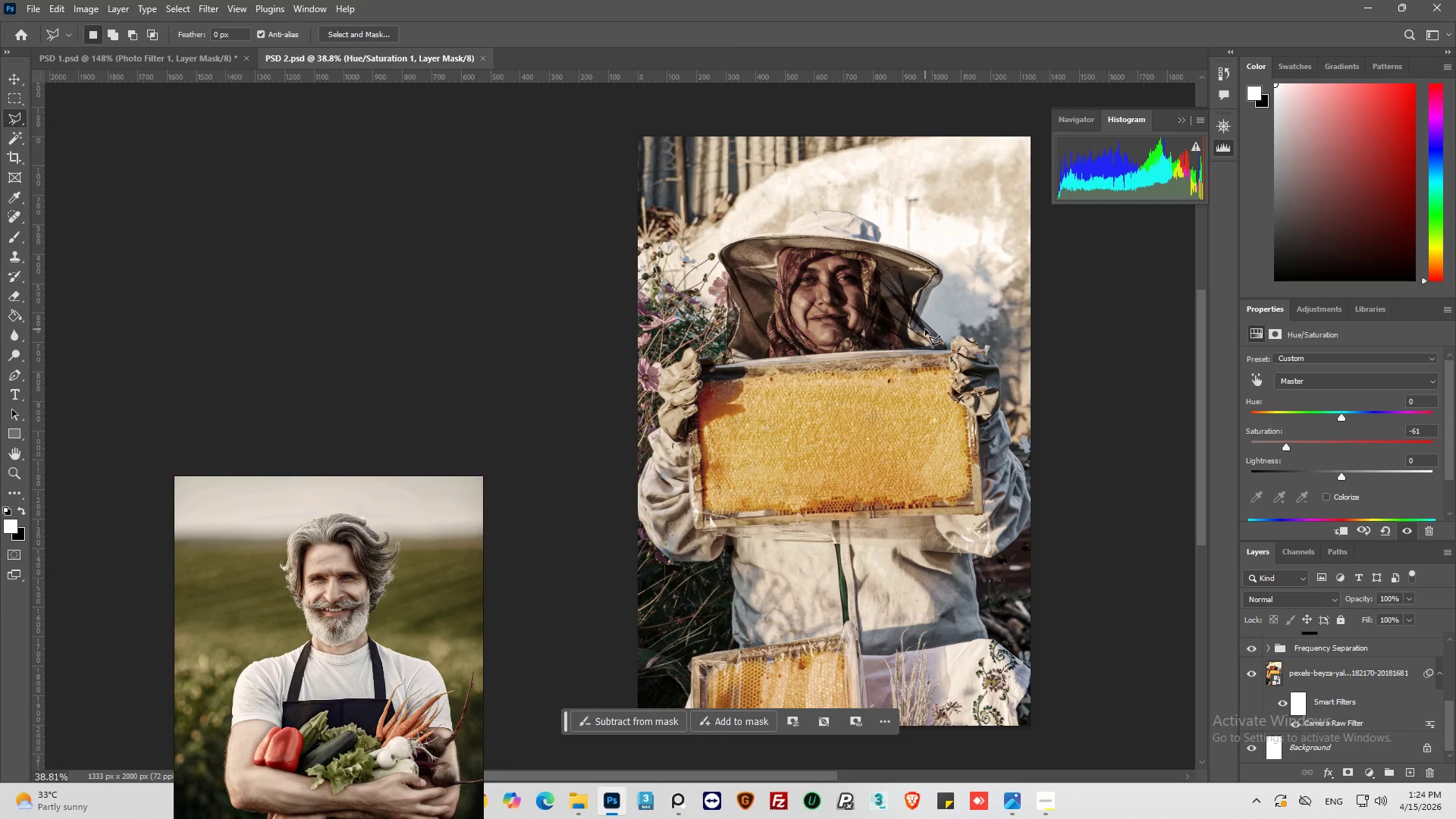 
hold_key(key=AltLeft, duration=0.34)
scroll: coordinate [943, 422], scroll_direction: up, amount: 6.0
 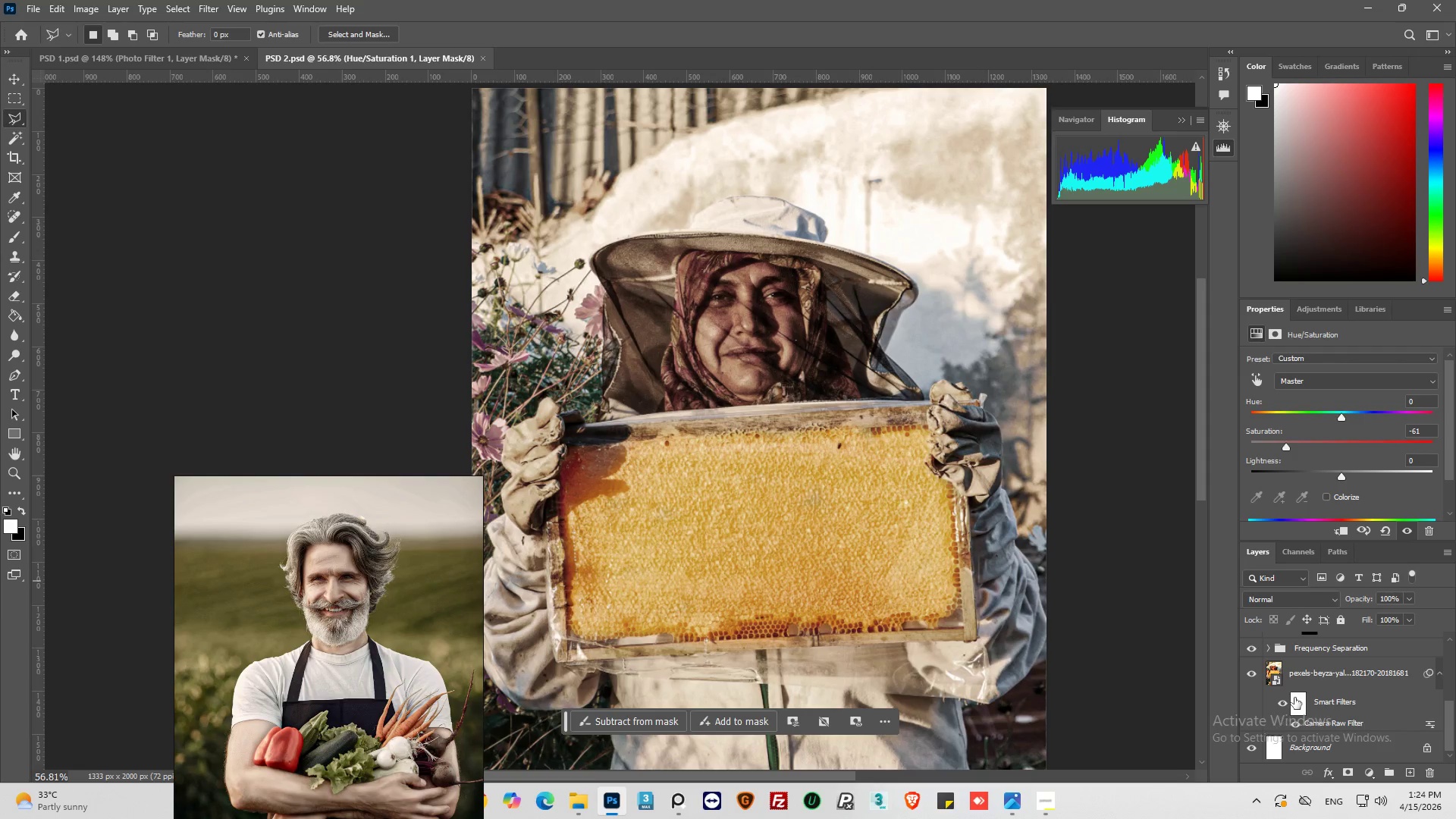 
scroll: coordinate [1299, 695], scroll_direction: down, amount: 12.0
 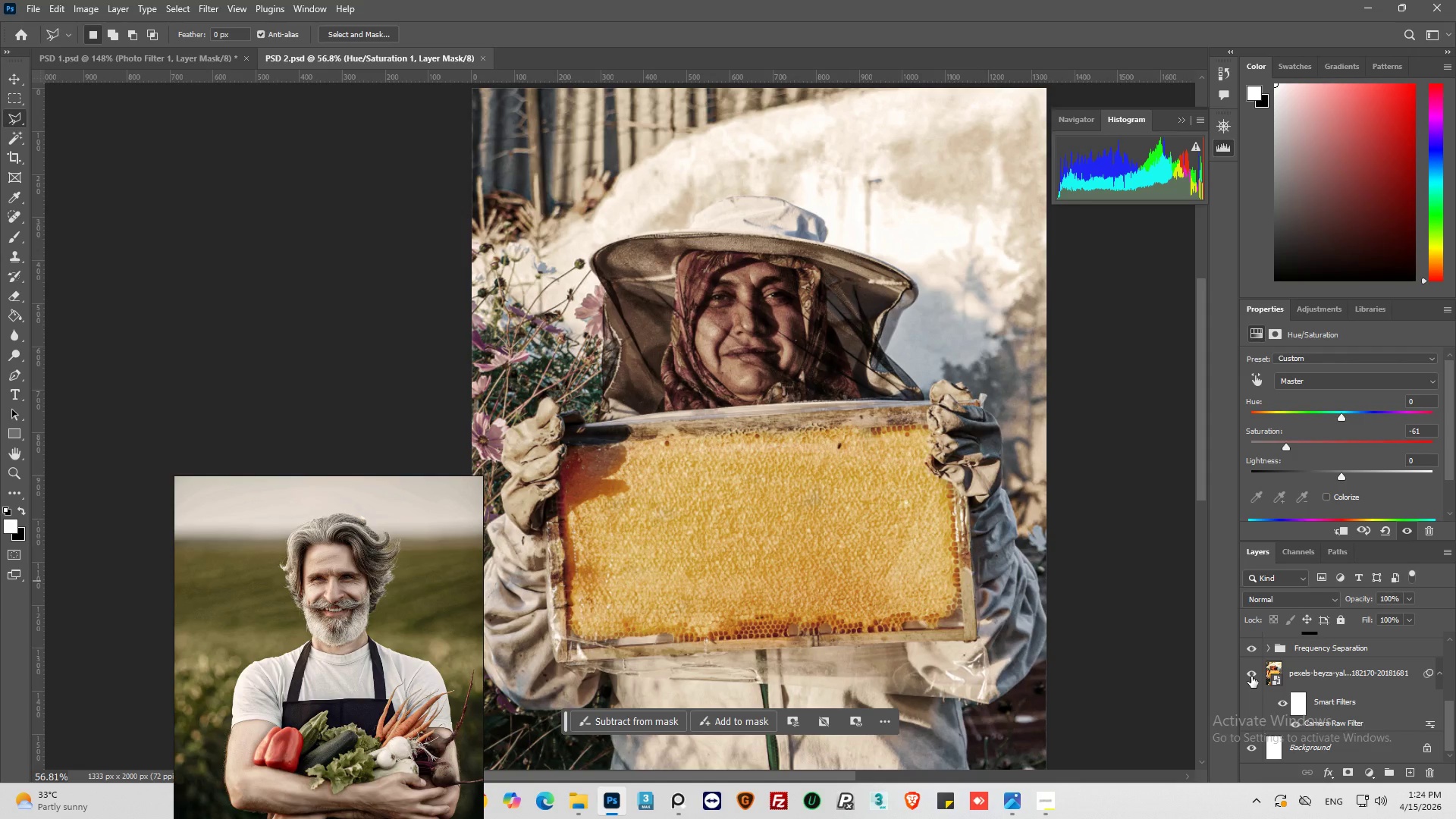 
hold_key(key=AltLeft, duration=1.33)
left_click([1251, 676])
 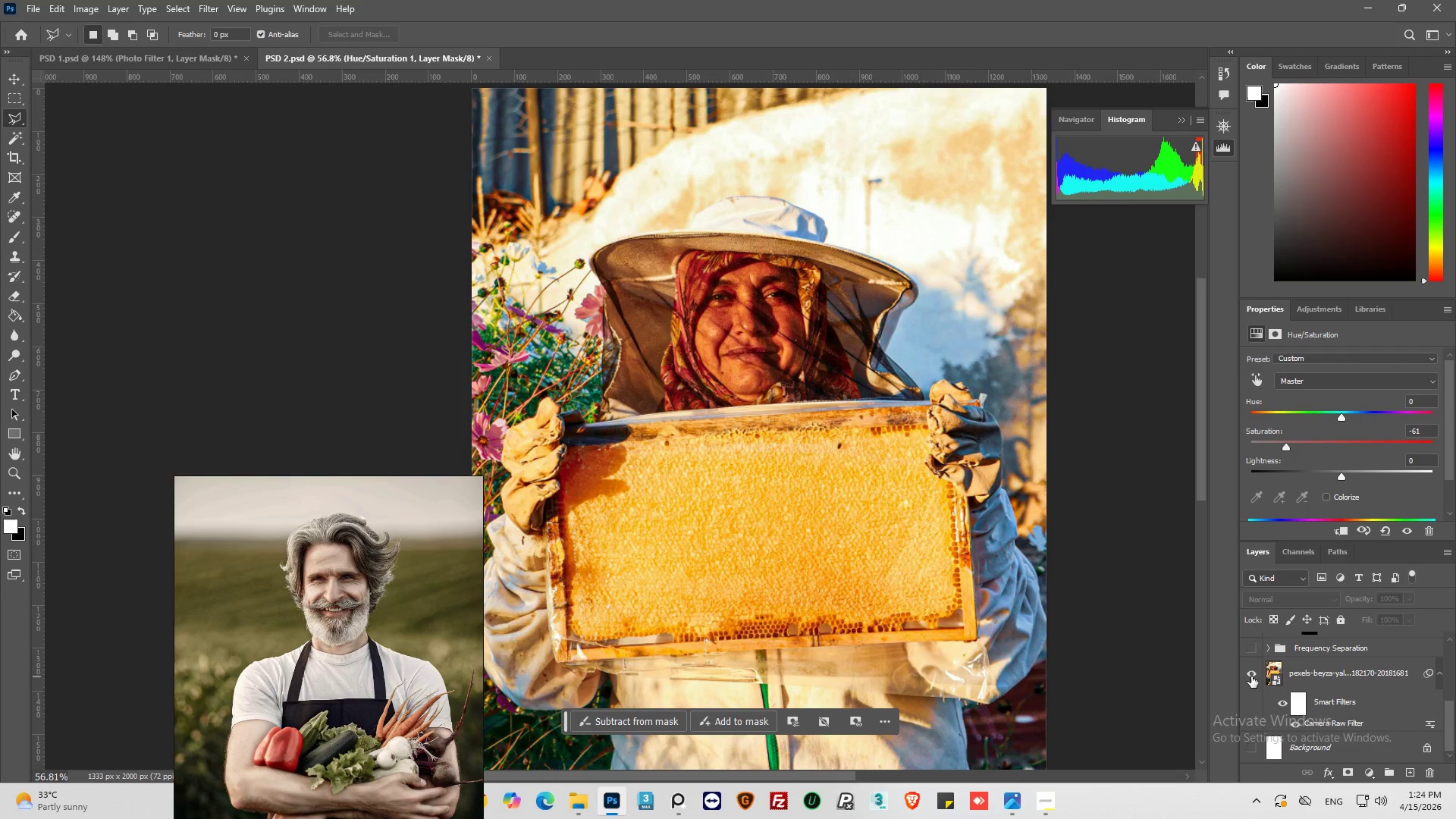 
left_click([1251, 676])
 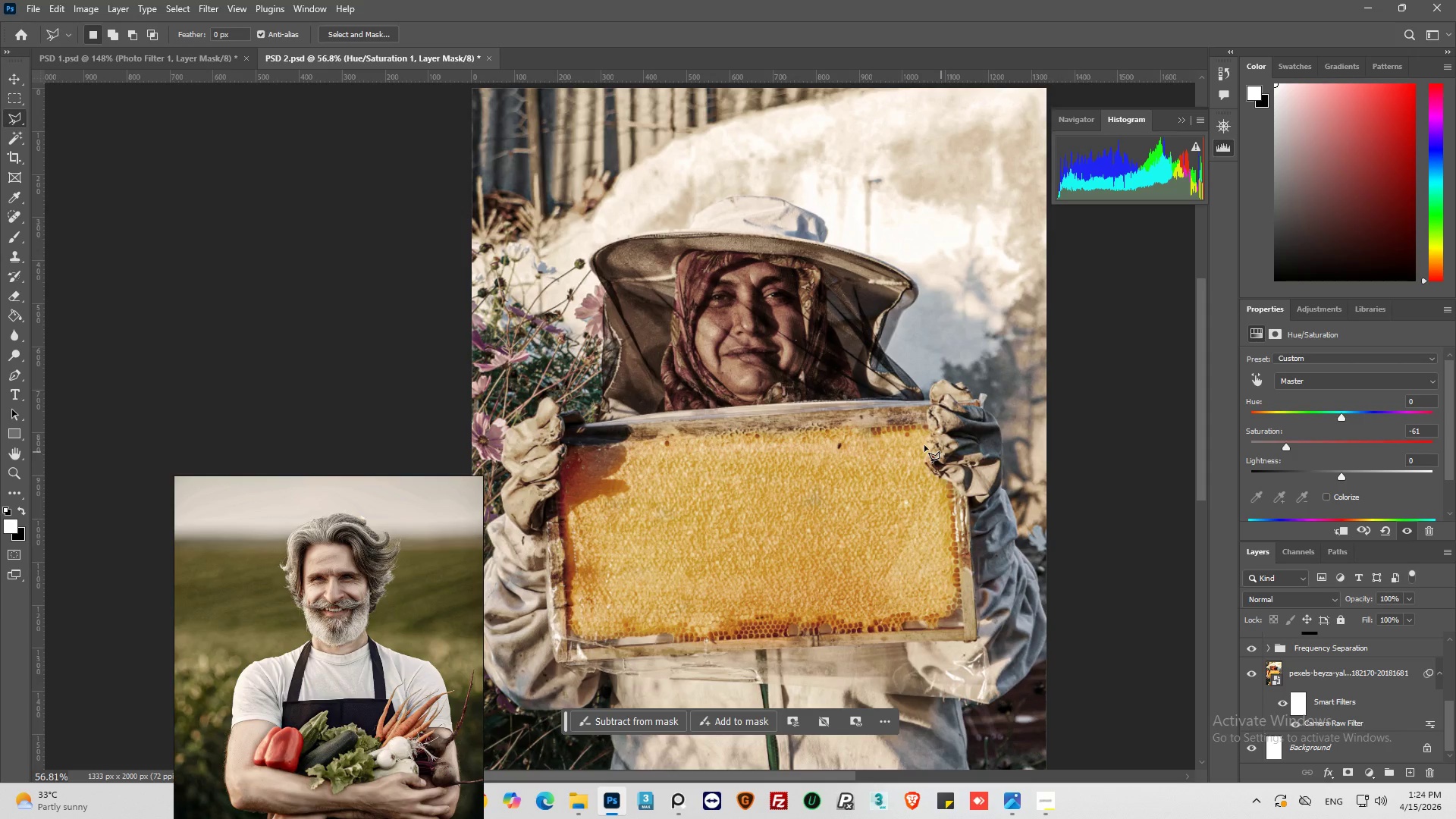 
key(Control+S)
 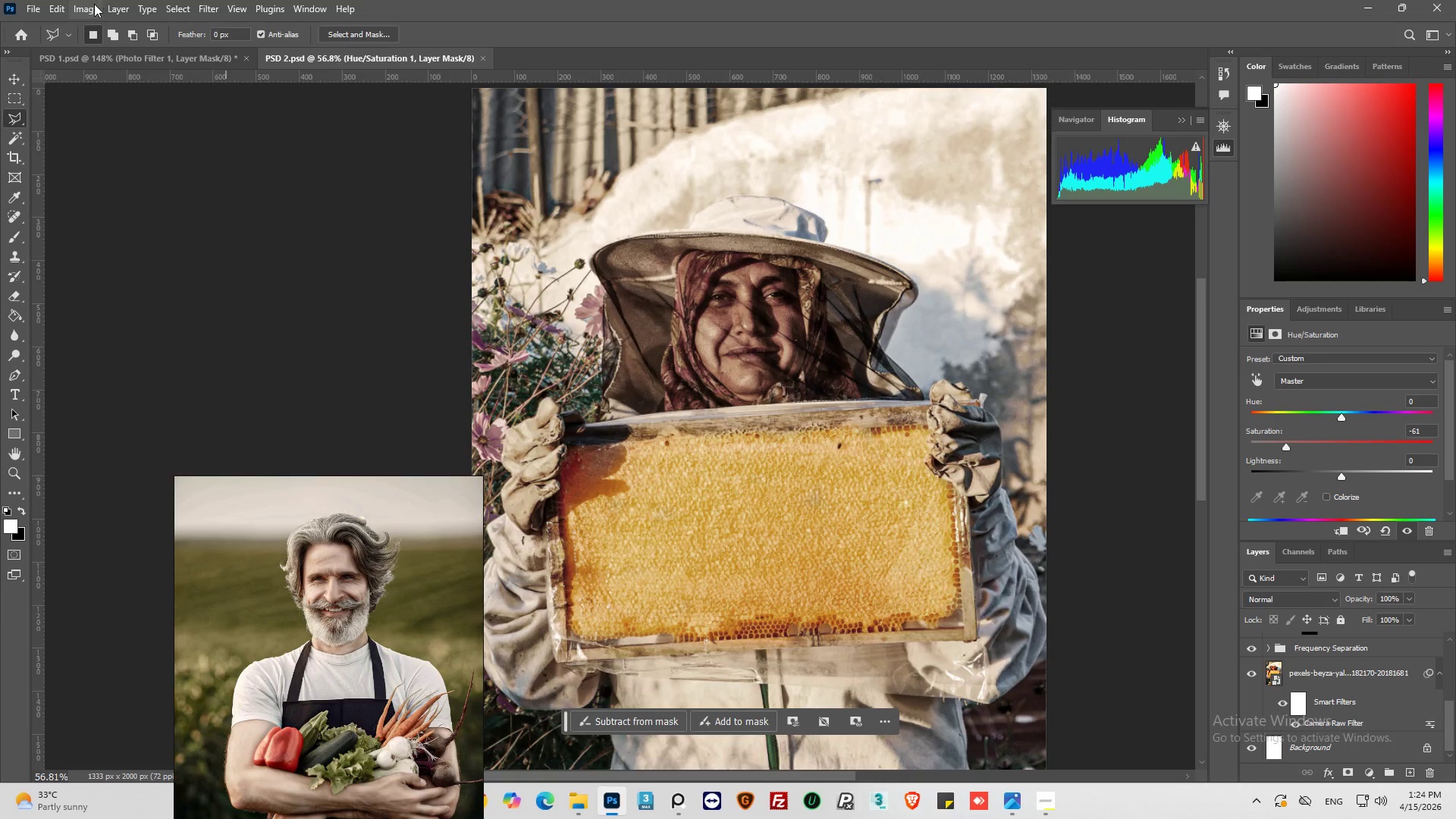 
left_click([56, 5])
 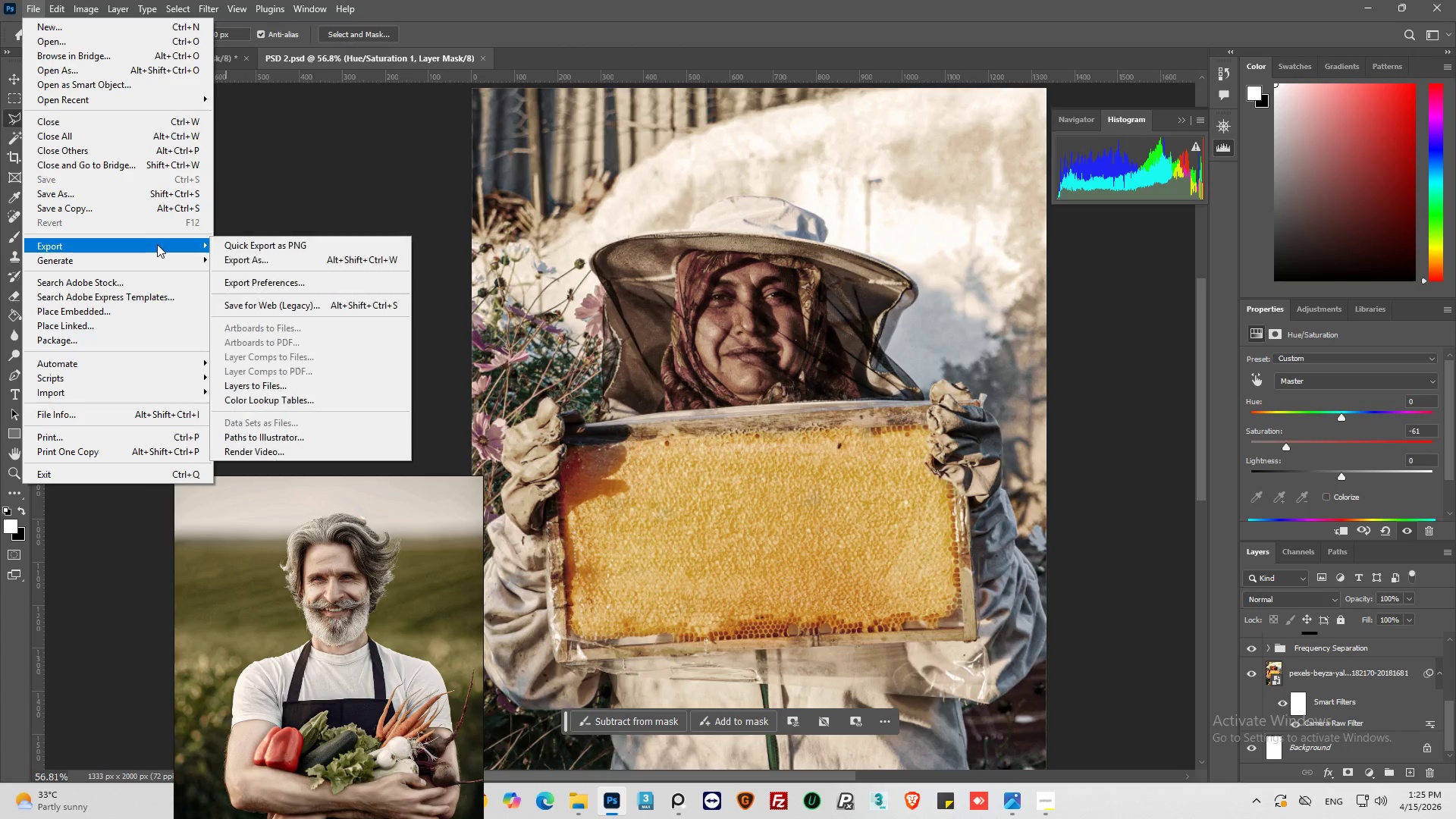 
left_click([330, 262])
 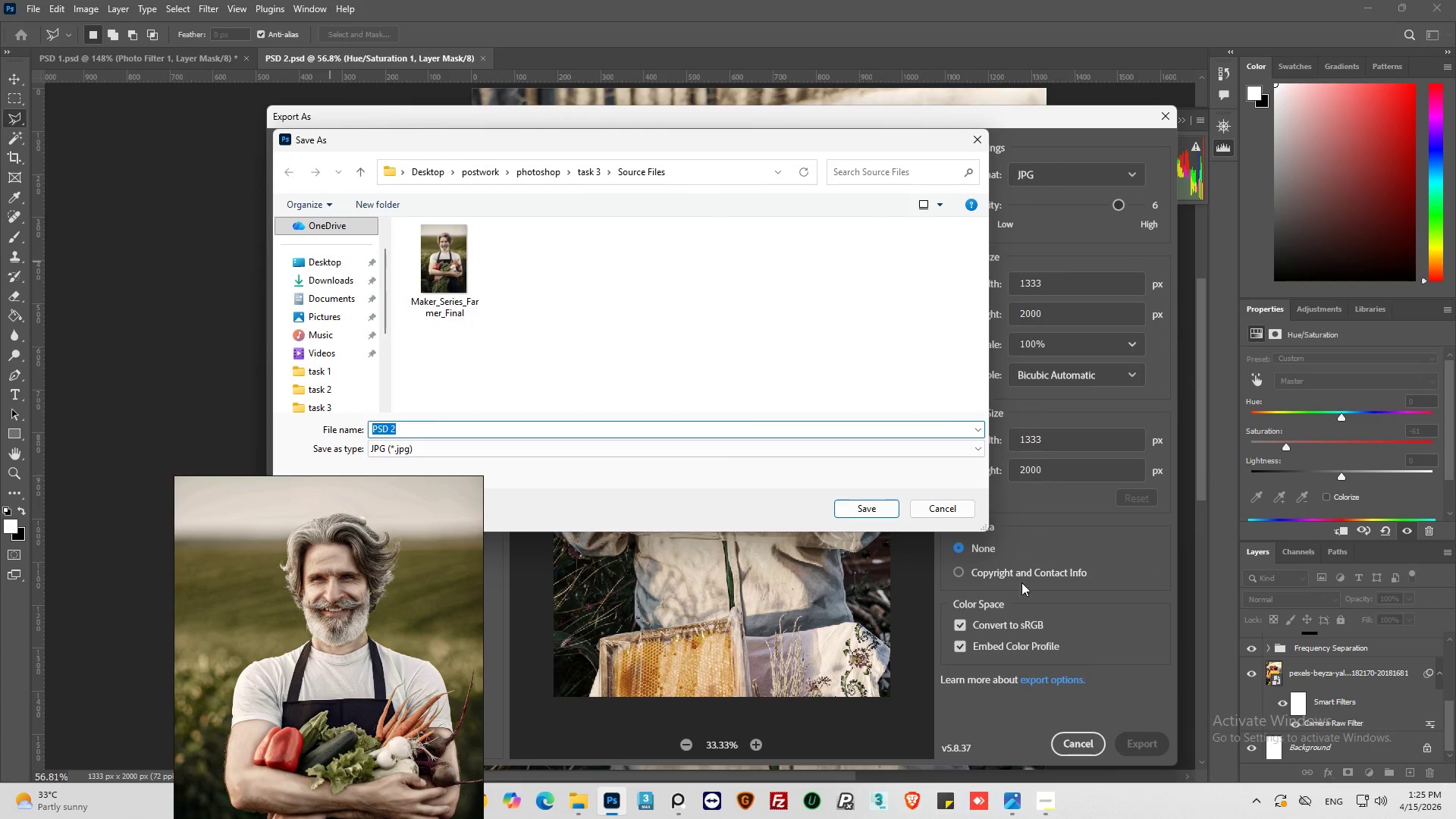 
left_click([458, 270])
 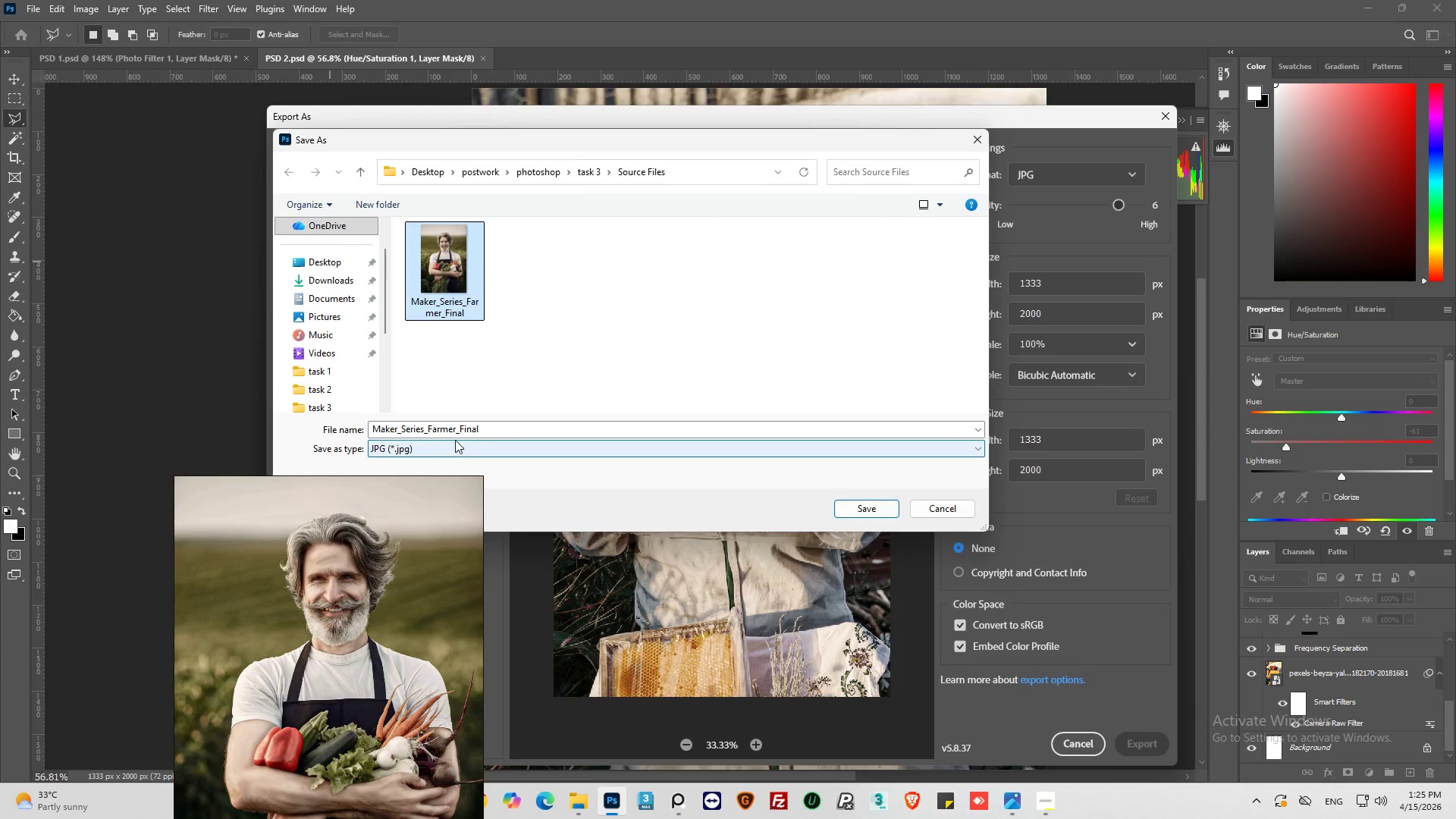 
left_click([453, 427])
 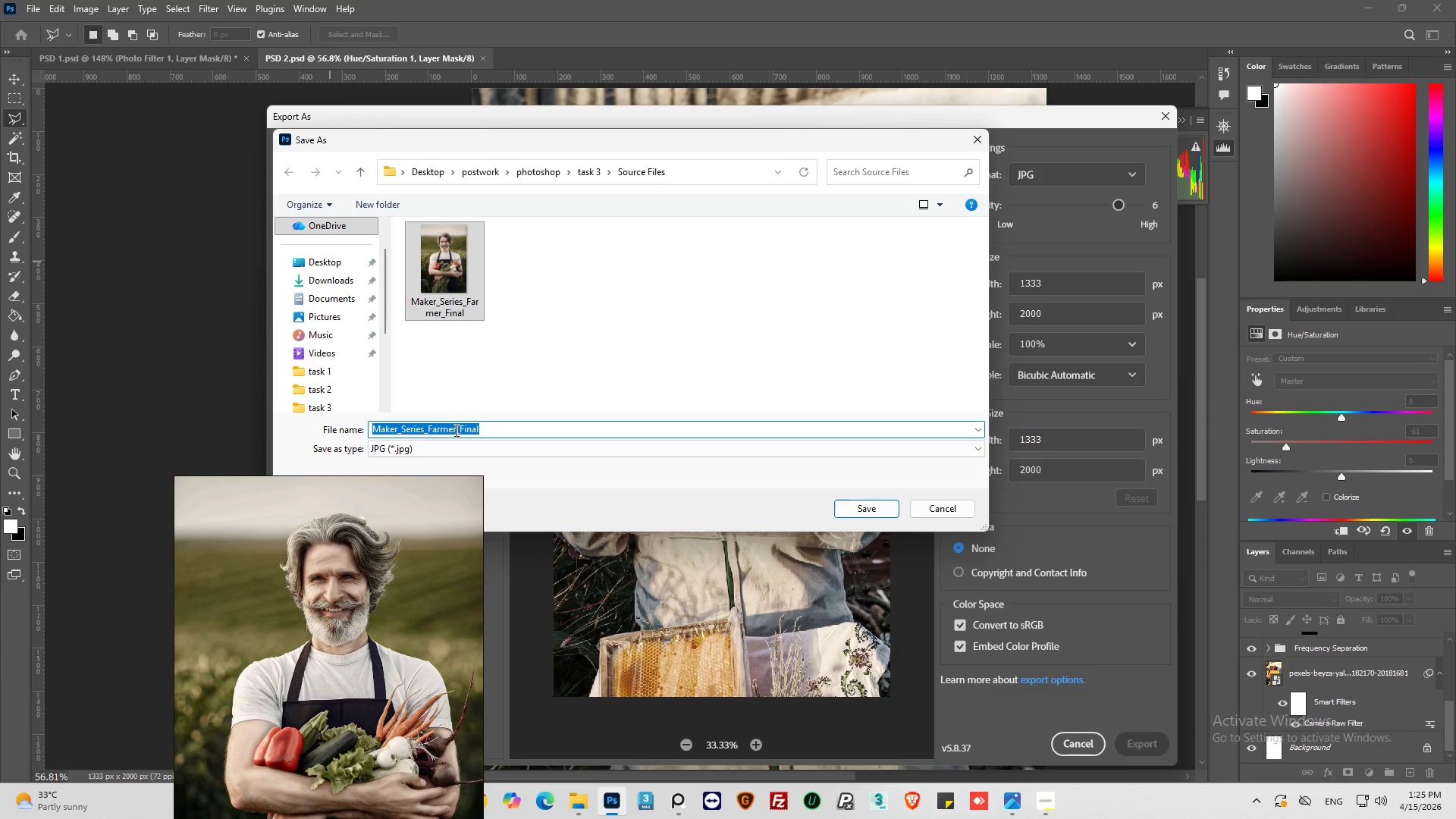 
left_click([455, 430])
 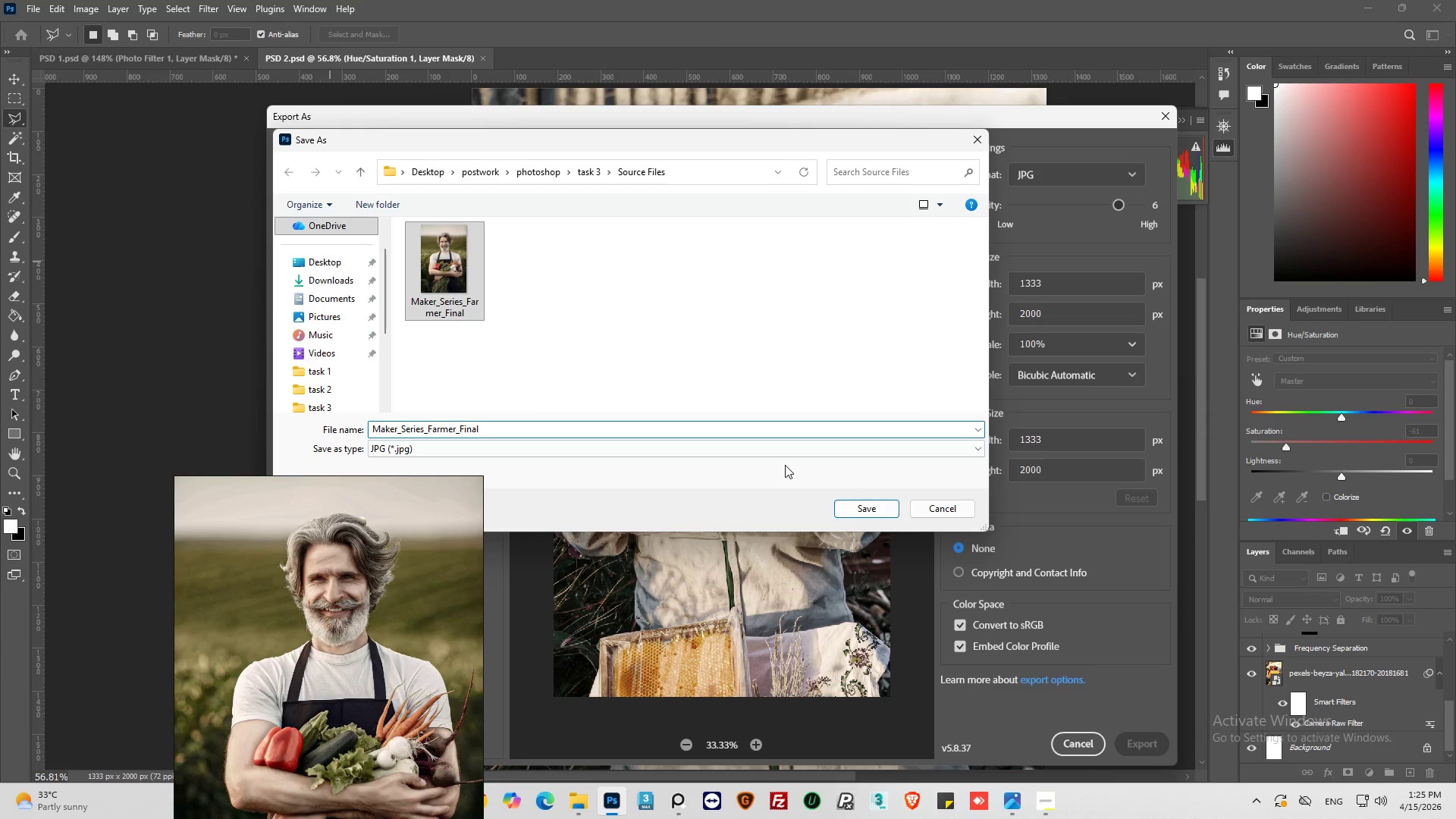 
key(Backspace)
key(Backspace)
key(Backspace)
key(Backspace)
key(Backspace)
key(Backspace)
type(Beekeeper)
 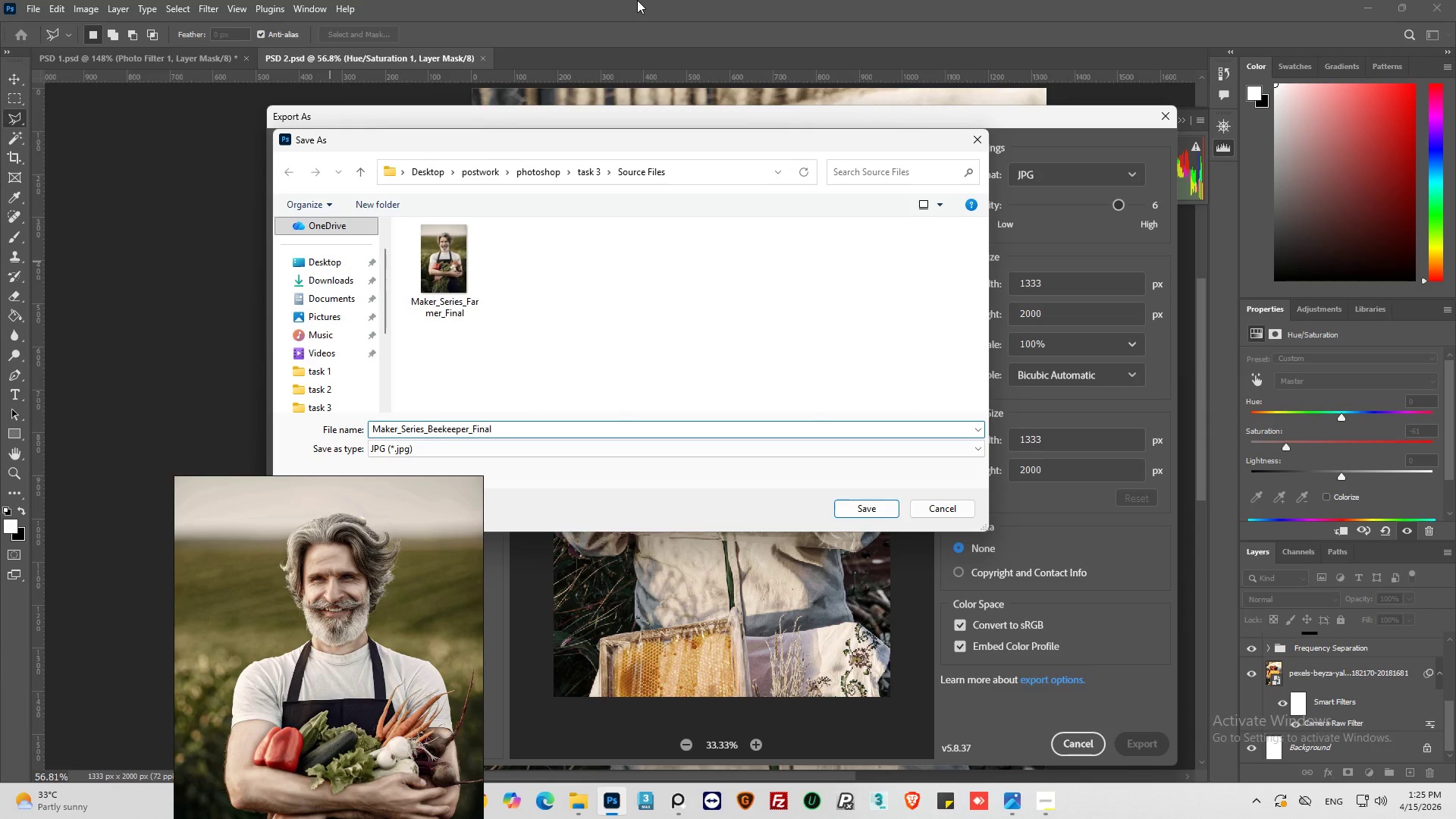 